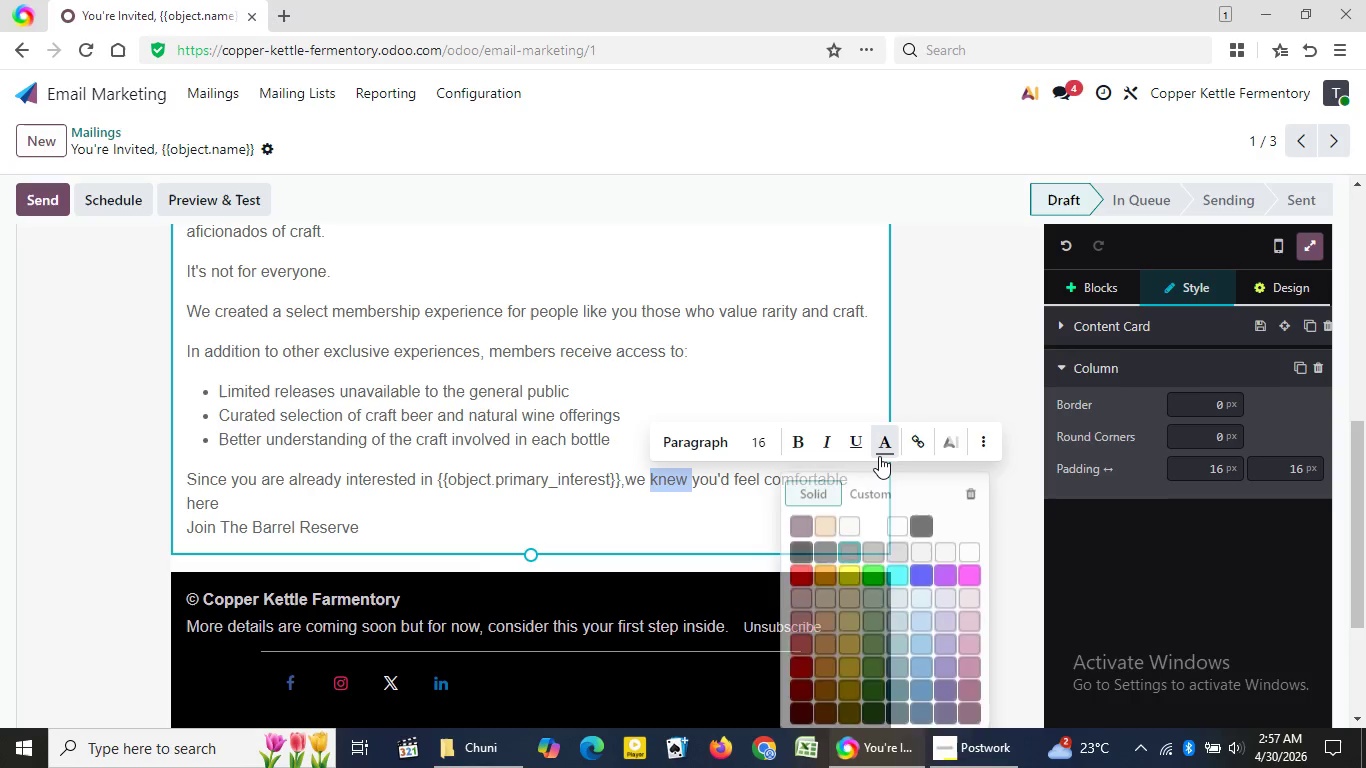 
left_click([879, 456])
 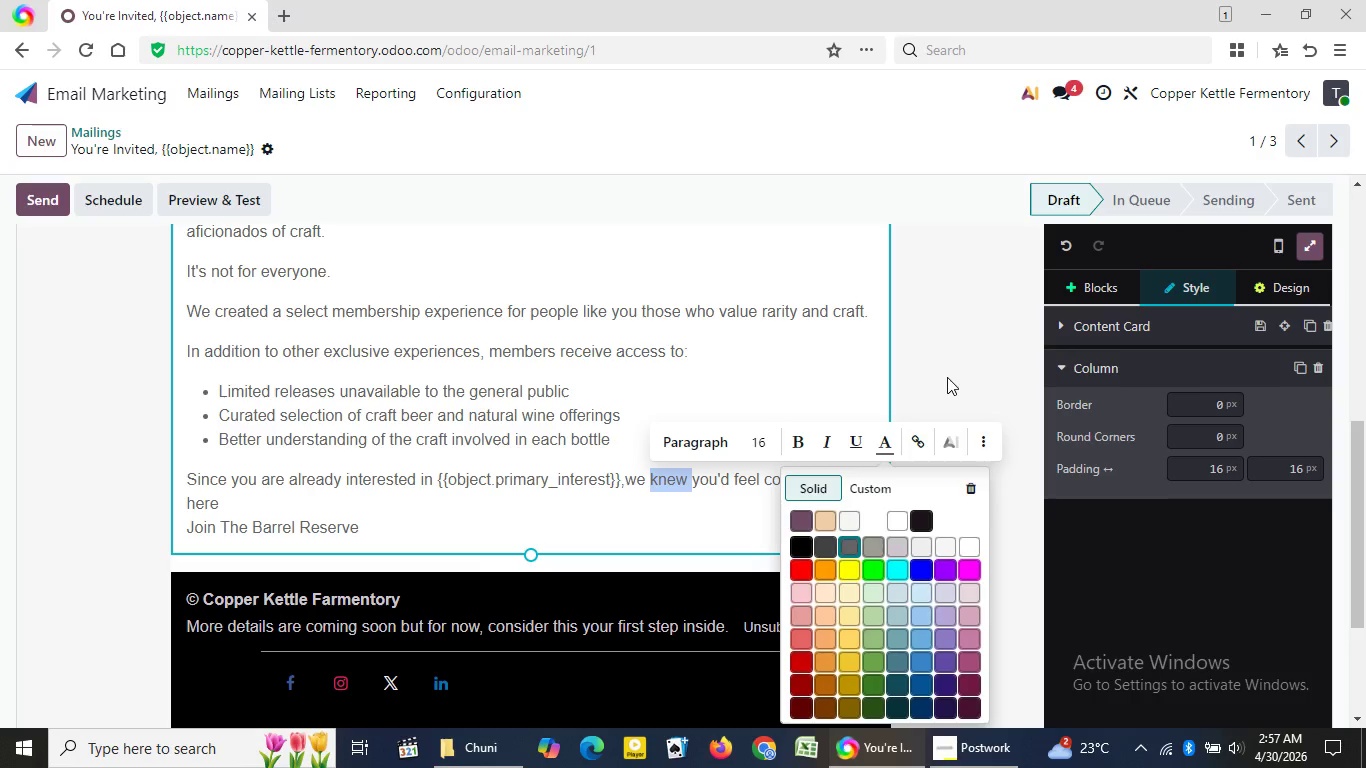 
left_click([947, 377])
 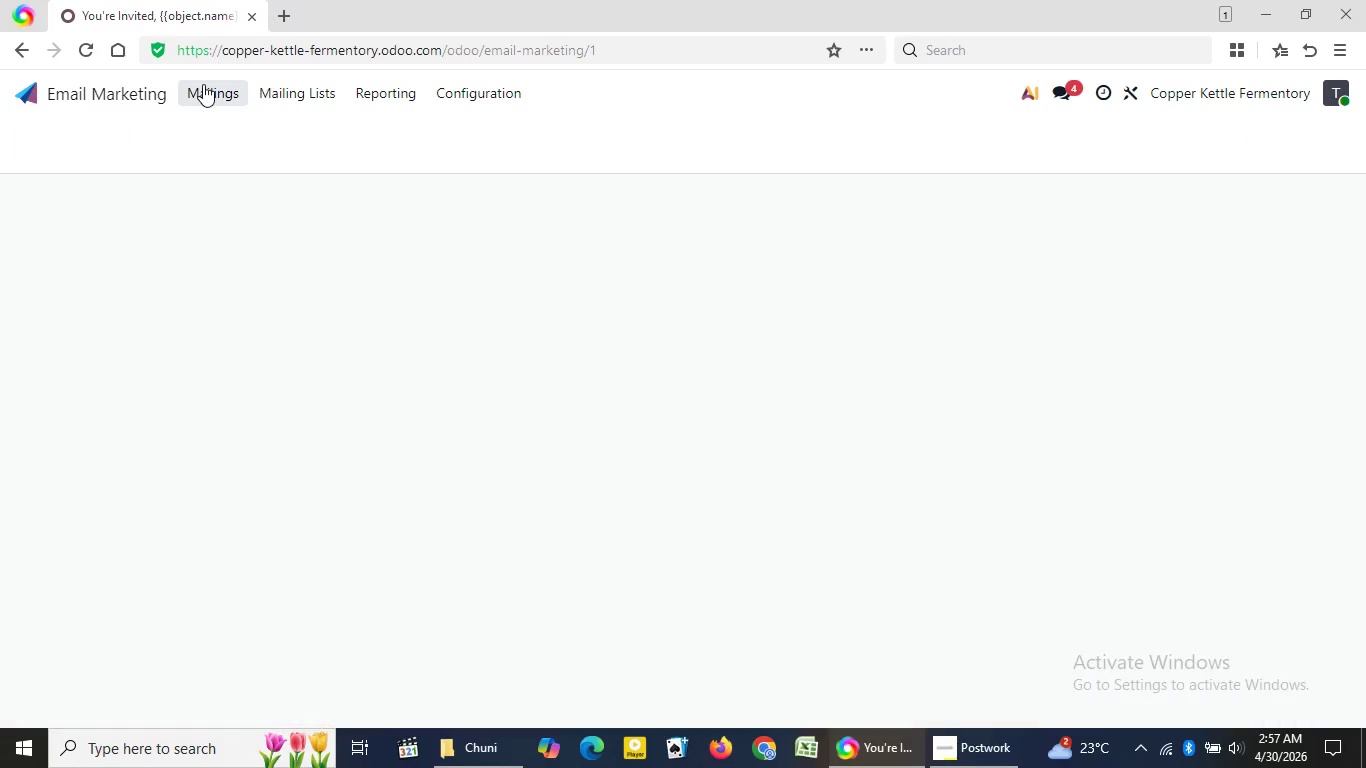 
left_click([203, 84])
 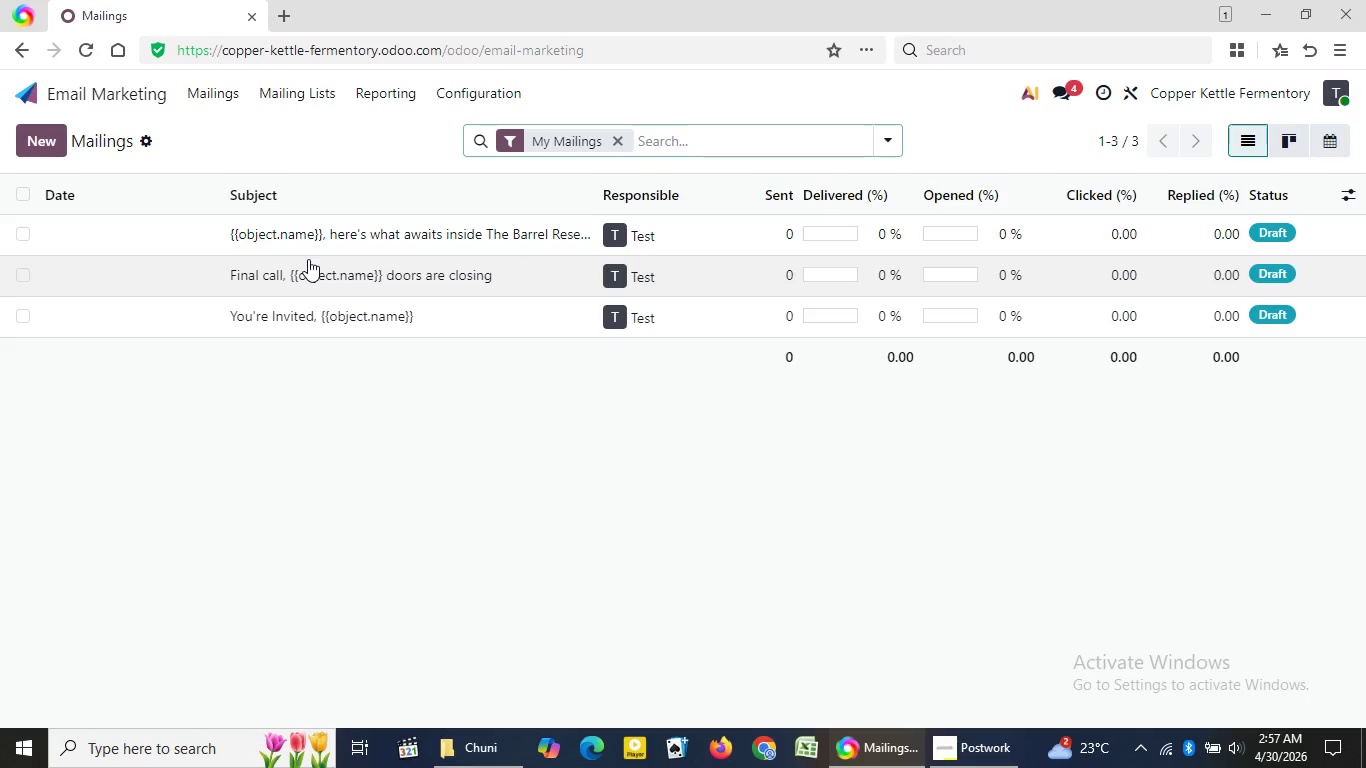 
left_click([328, 281])
 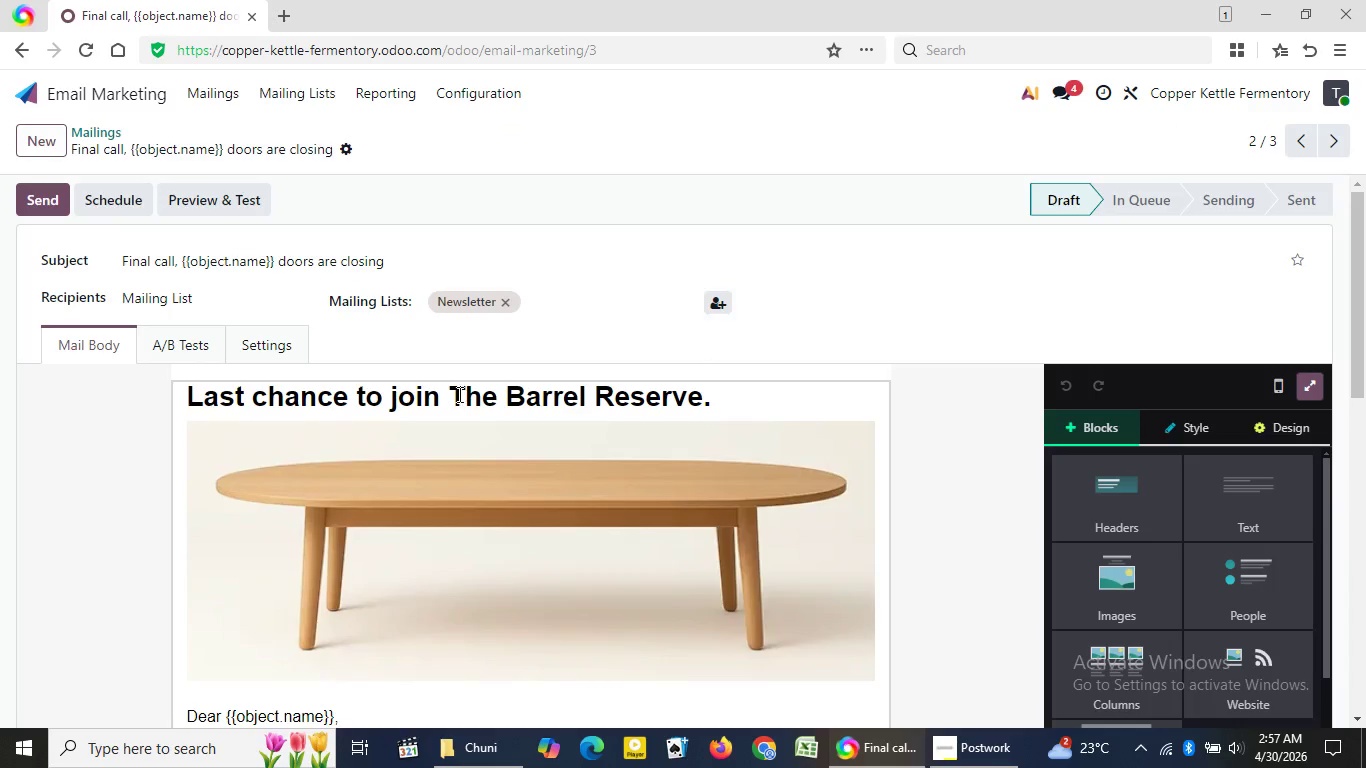 
double_click([458, 394])
 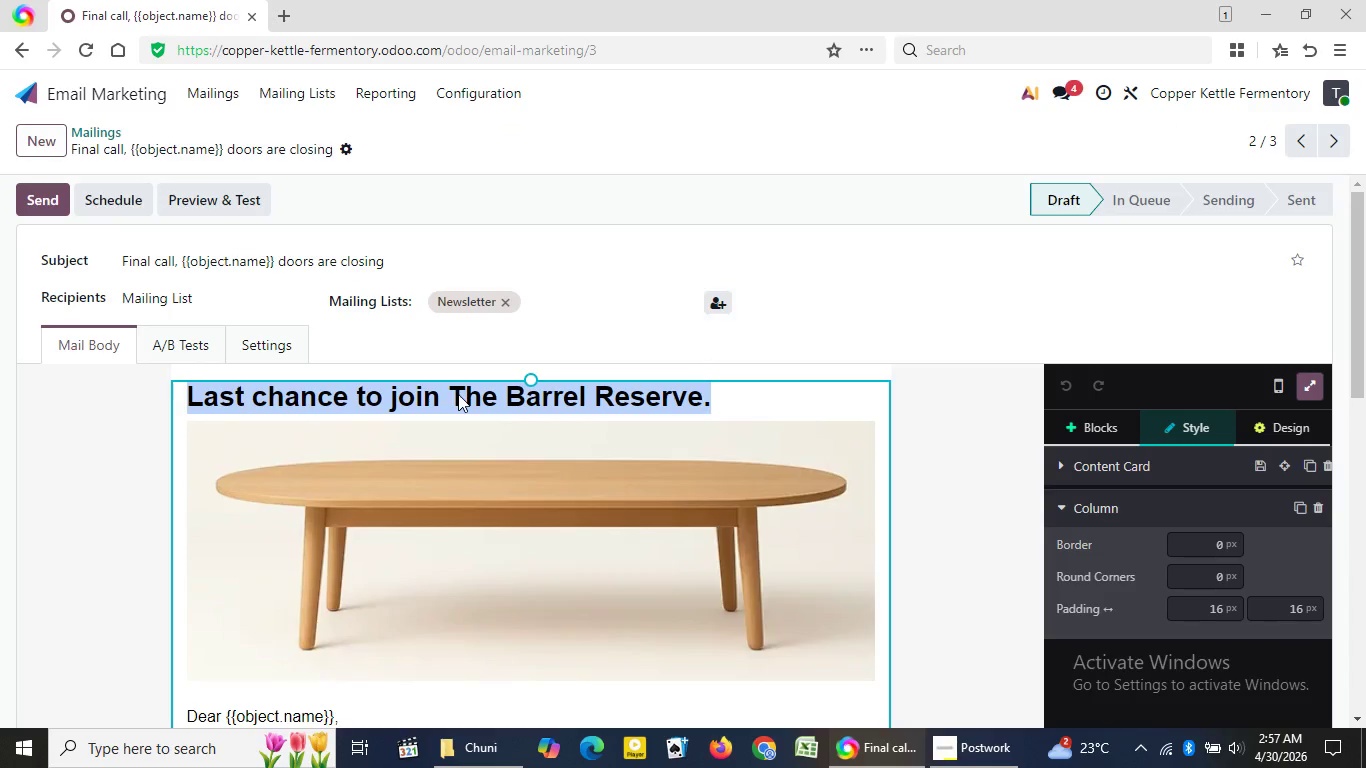 
triple_click([458, 394])
 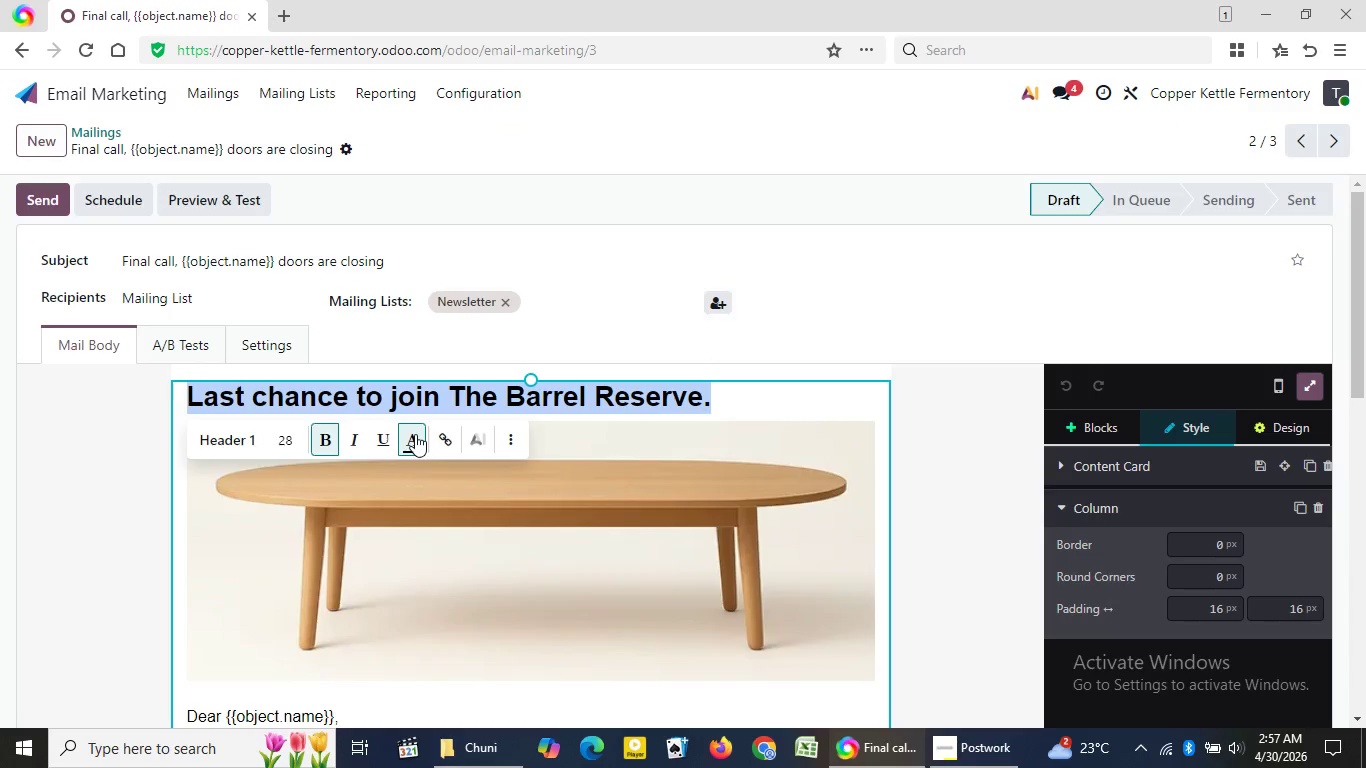 
left_click([415, 434])
 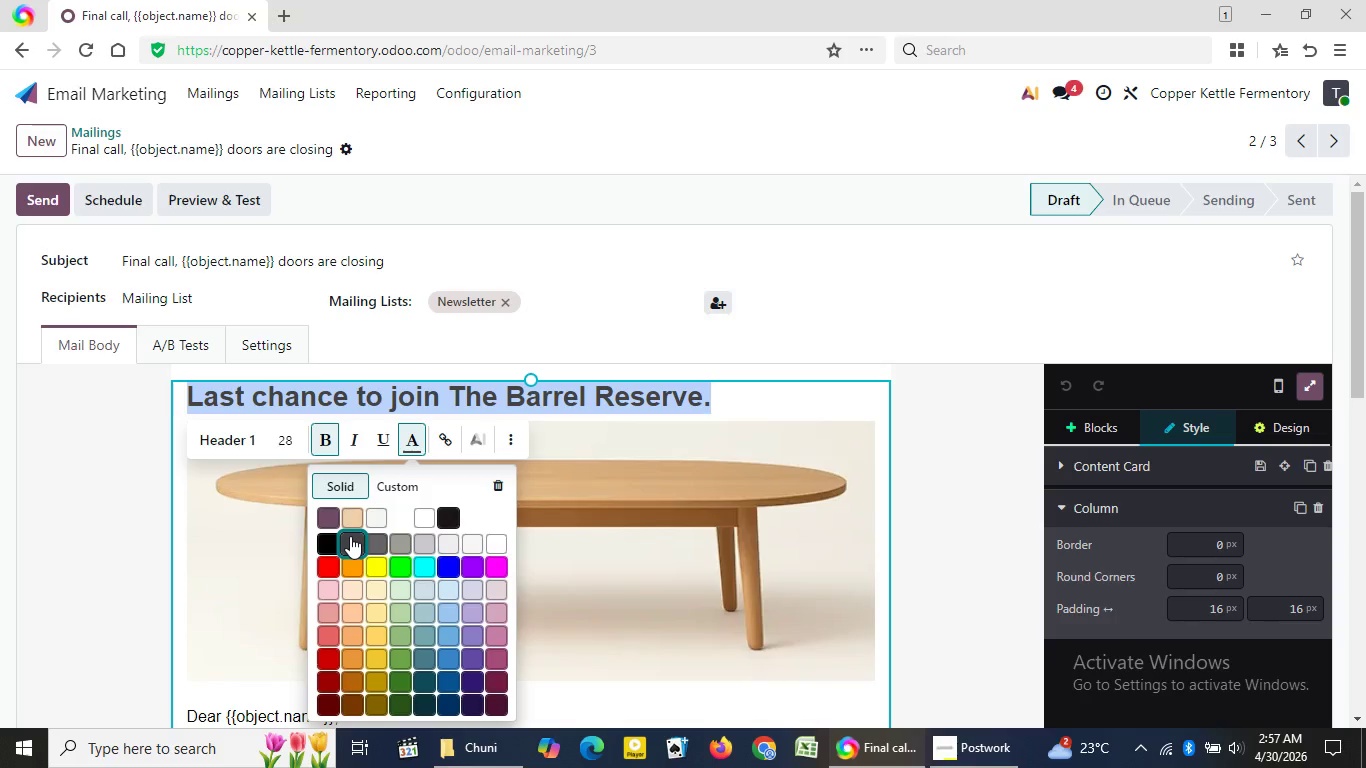 
left_click([350, 536])
 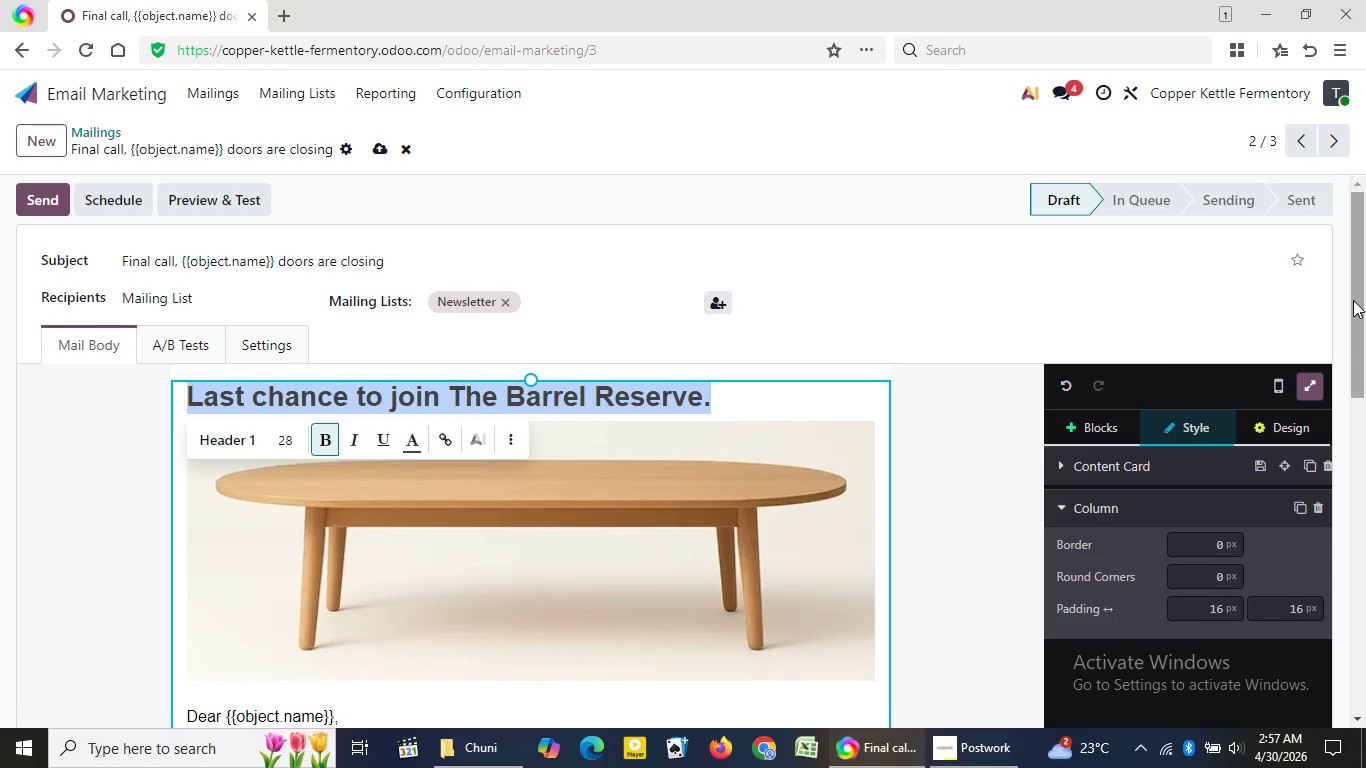 
left_click_drag(start_coordinate=[1353, 300], to_coordinate=[1364, 469])
 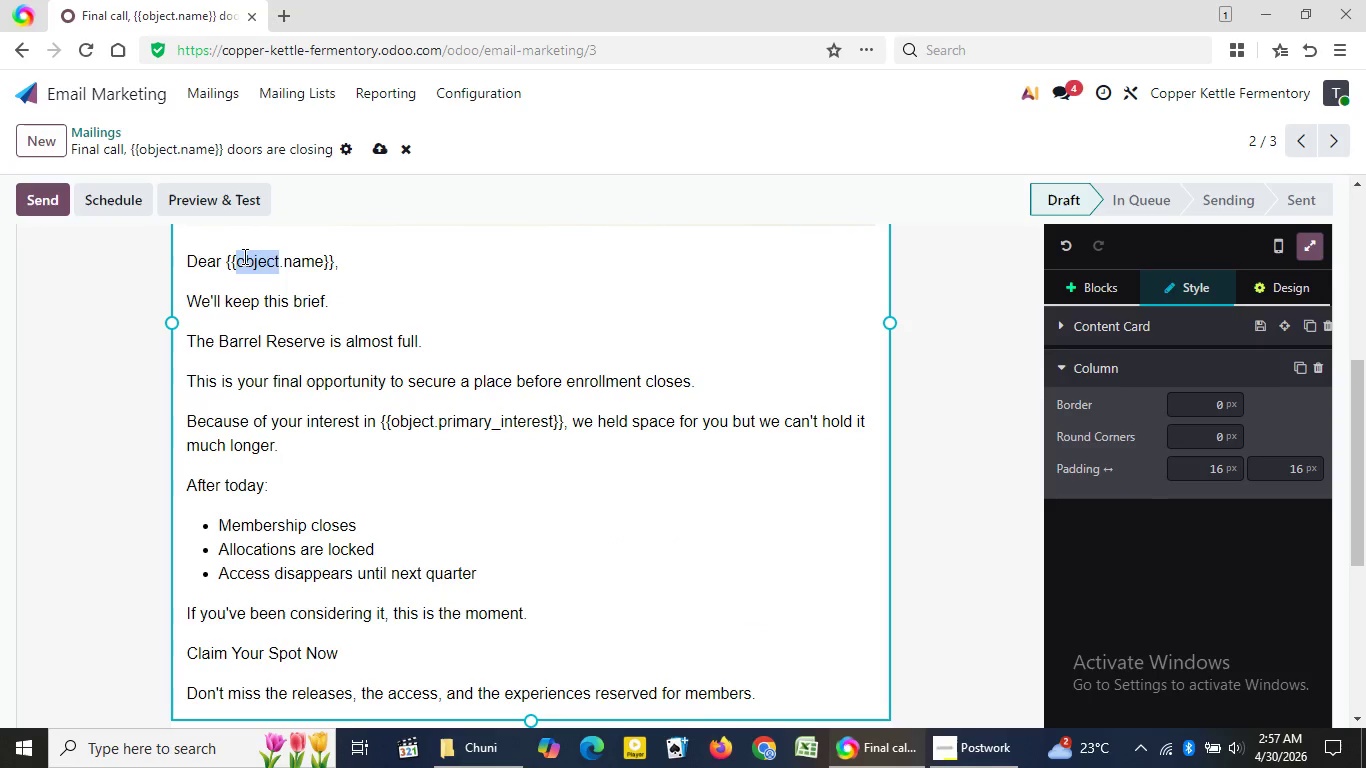 
double_click([243, 256])
 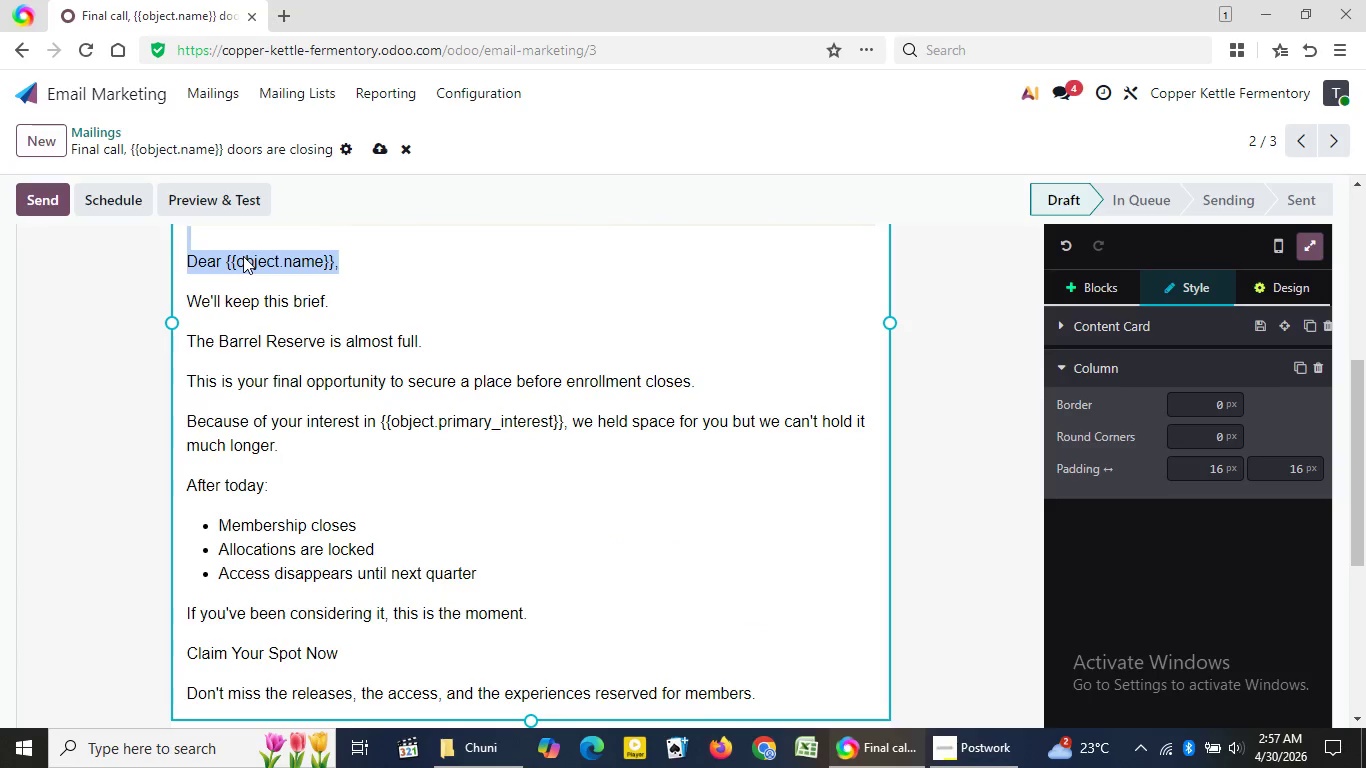 
triple_click([243, 256])
 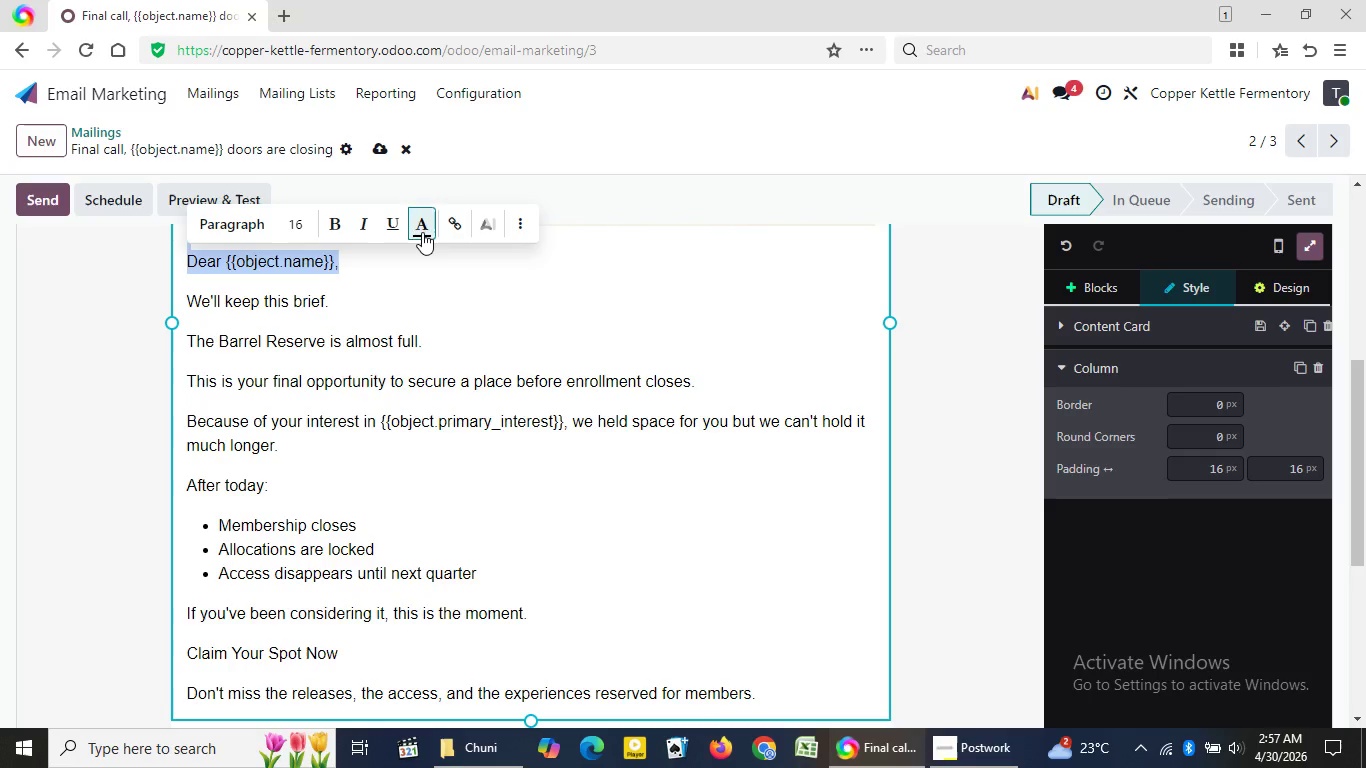 
left_click([422, 232])
 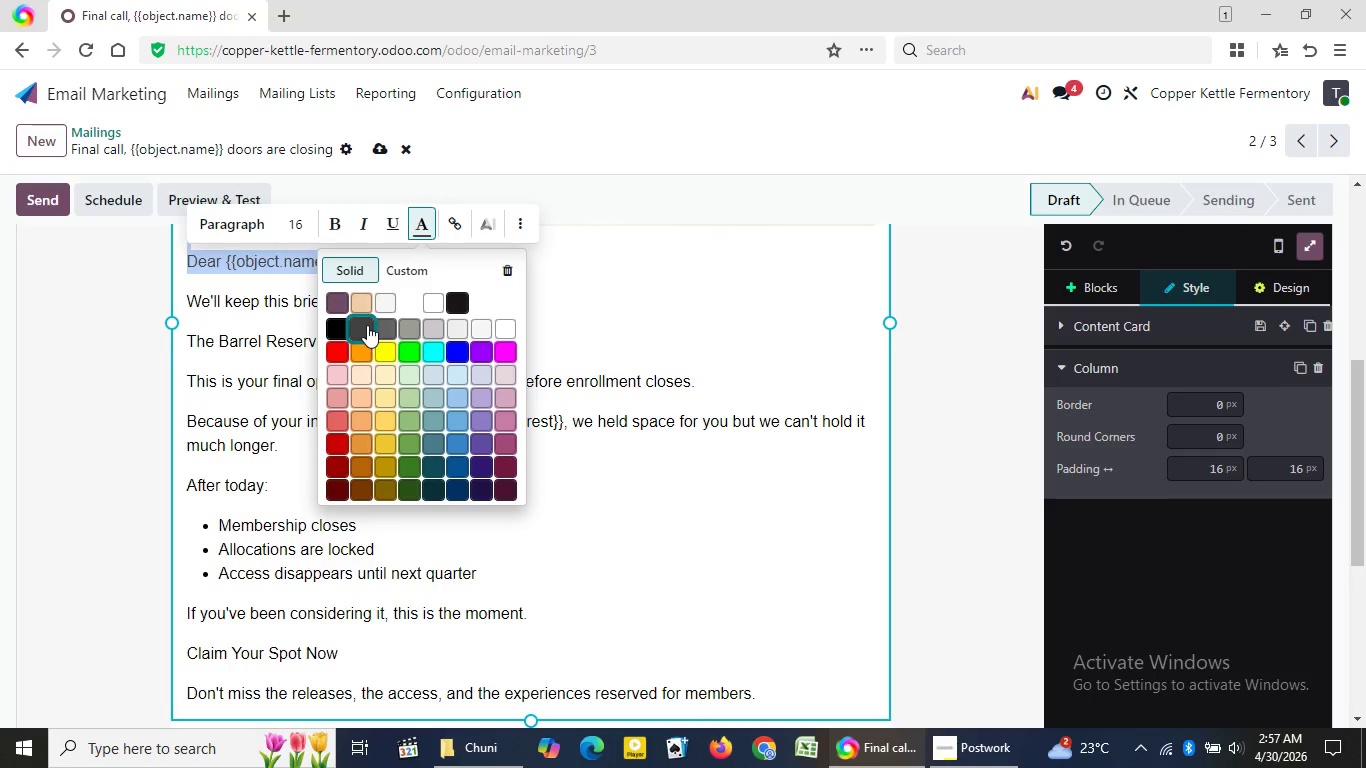 
left_click([367, 325])
 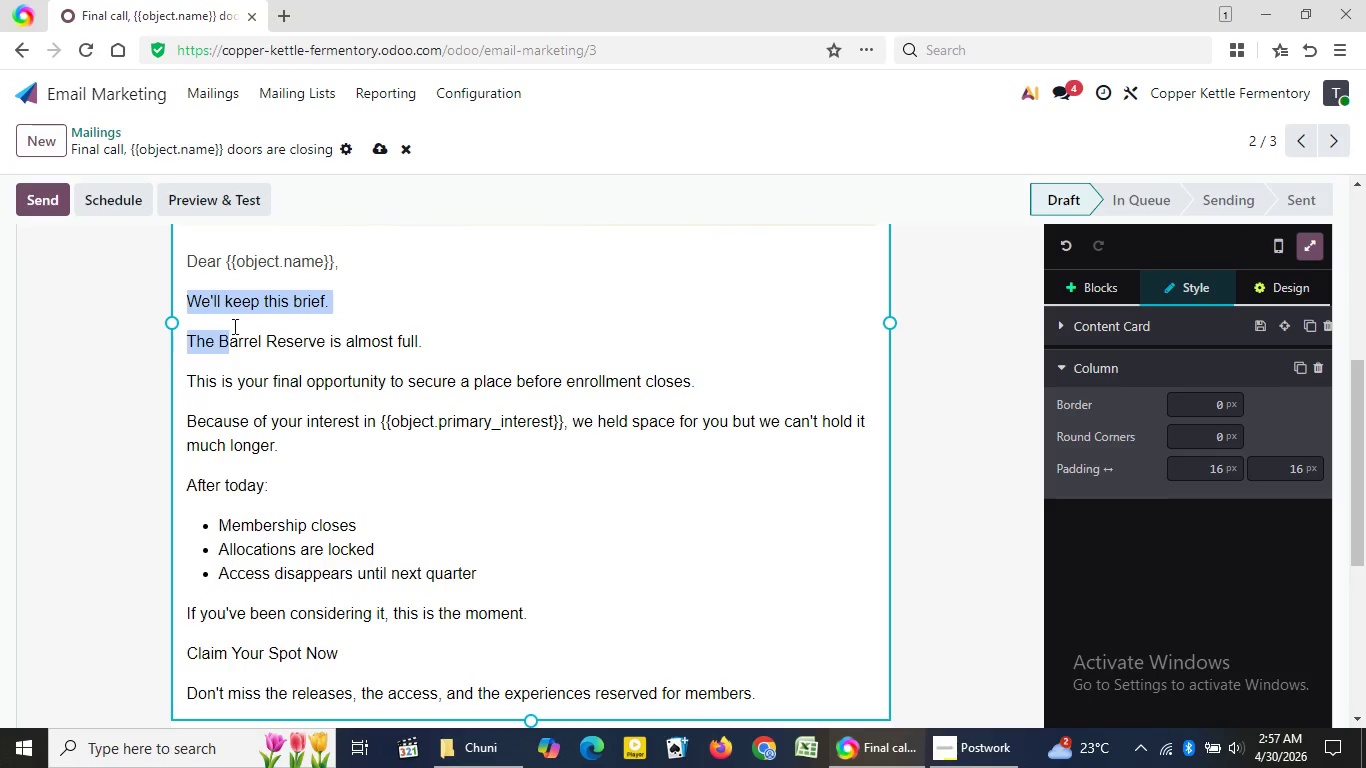 
left_click_drag(start_coordinate=[182, 296], to_coordinate=[769, 689])
 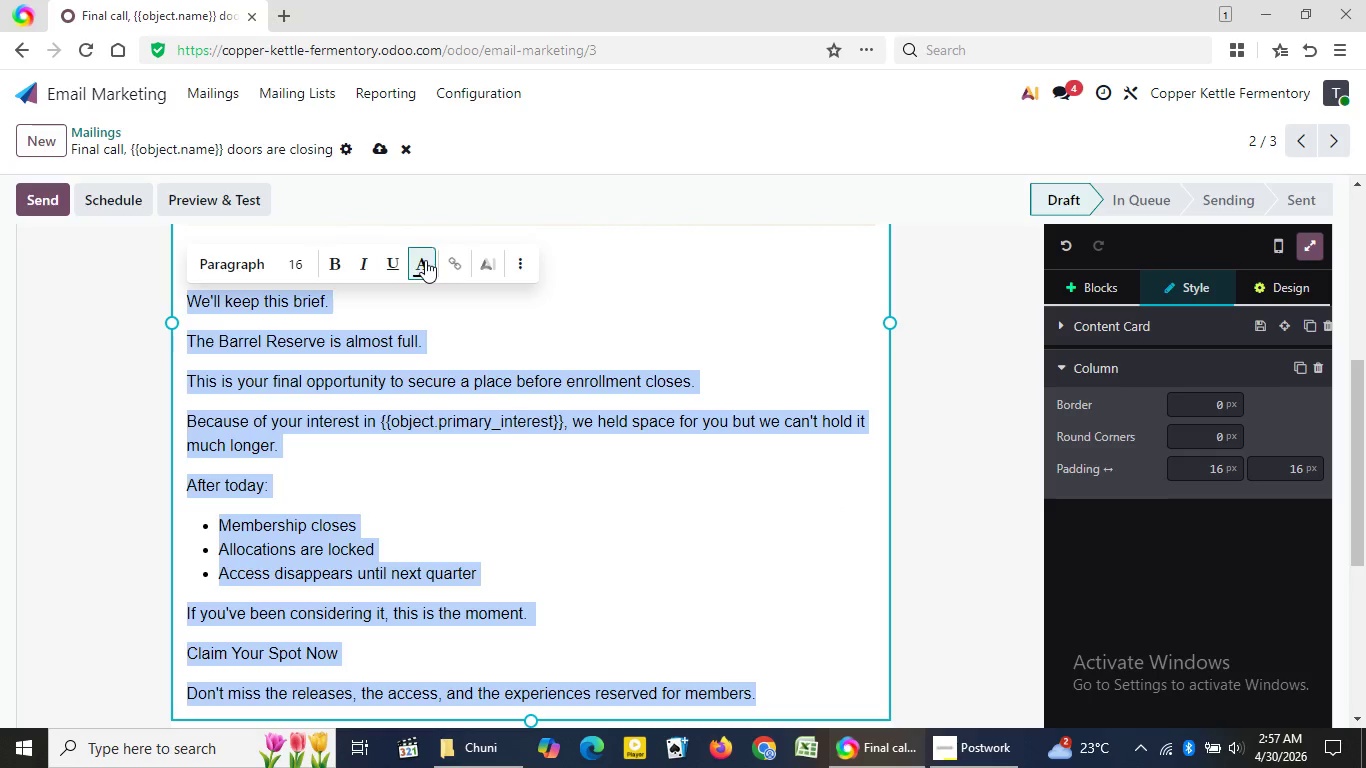 
left_click([425, 260])
 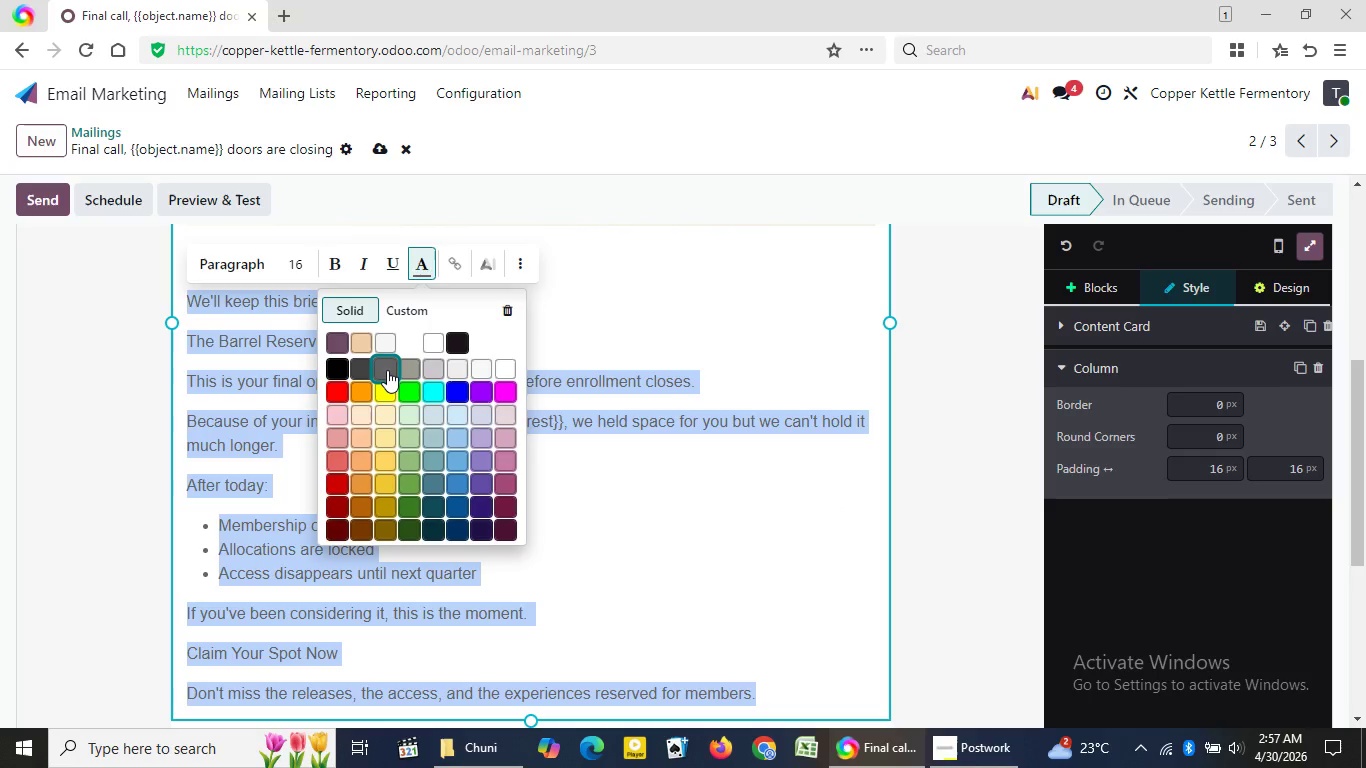 
left_click([387, 370])
 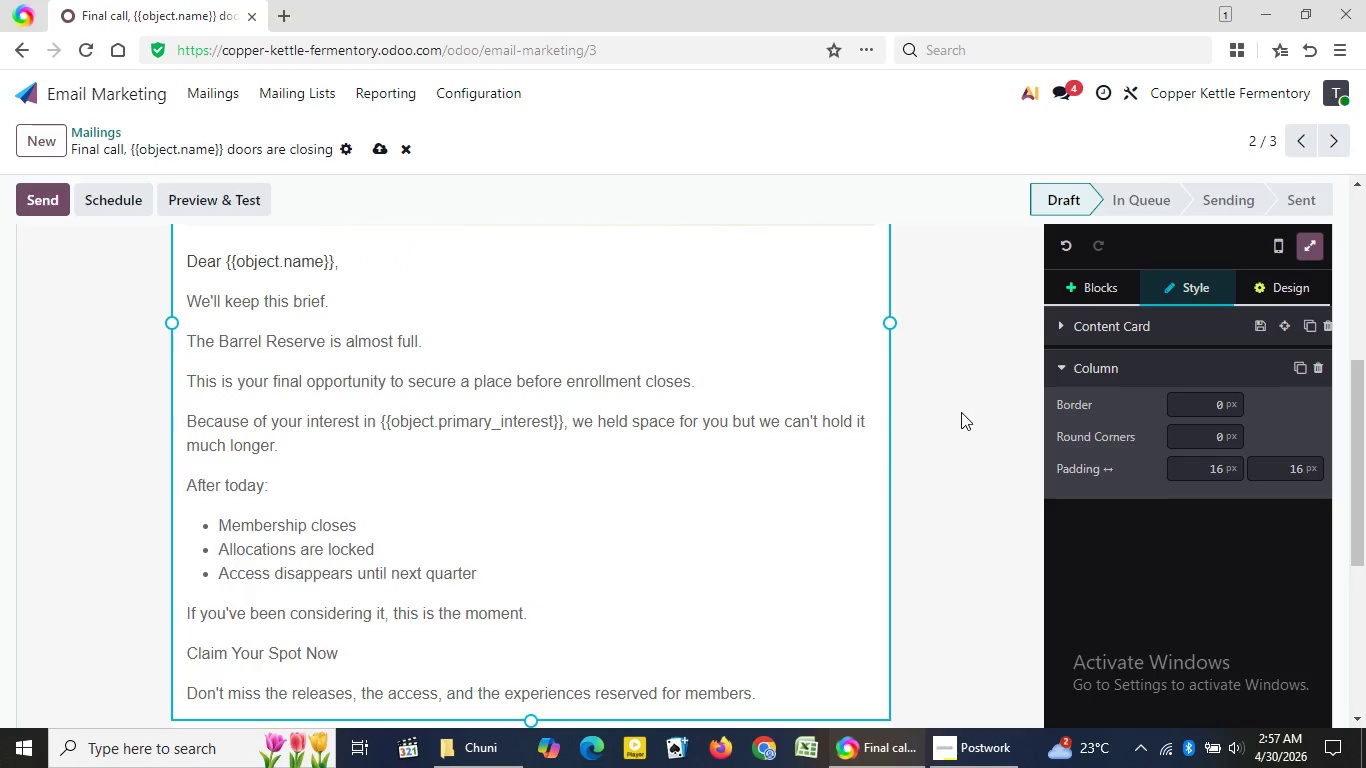 
left_click([961, 412])
 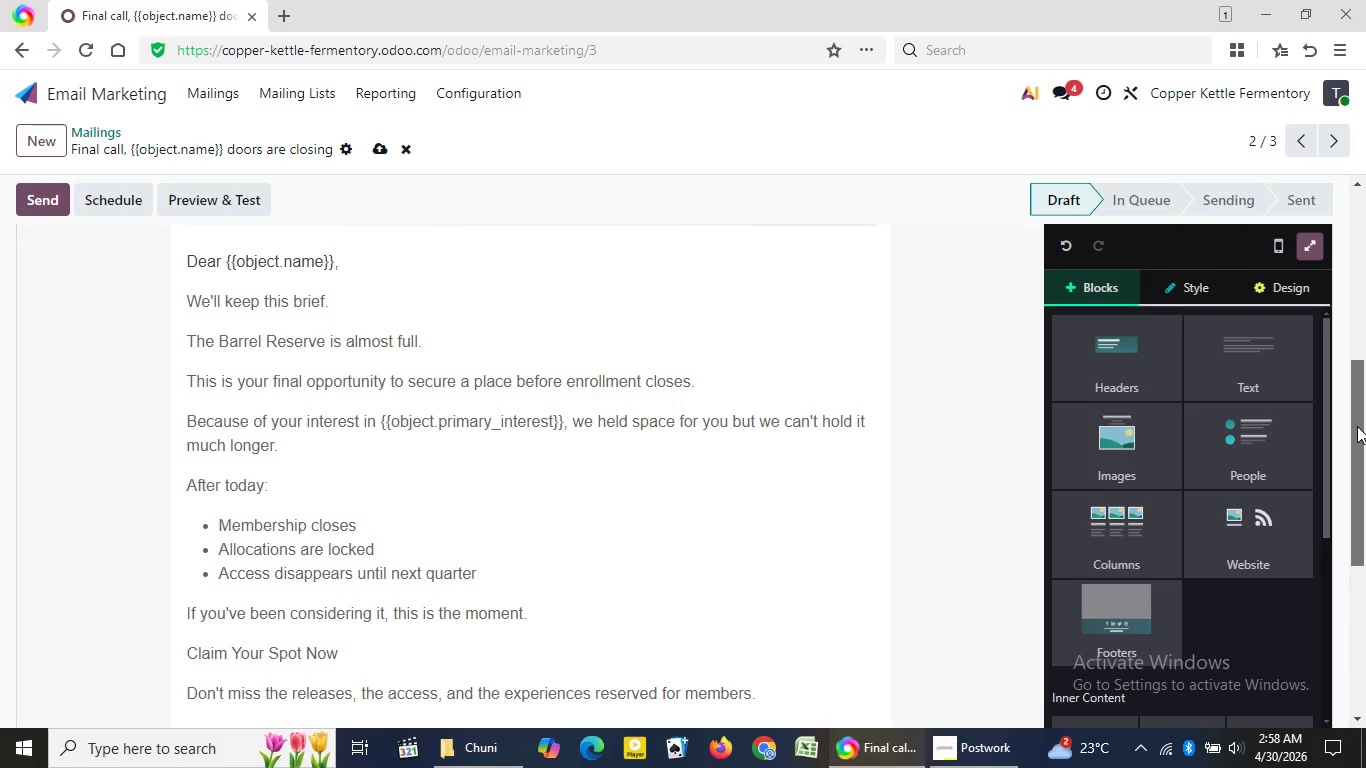 
left_click_drag(start_coordinate=[1357, 426], to_coordinate=[1365, 533])
 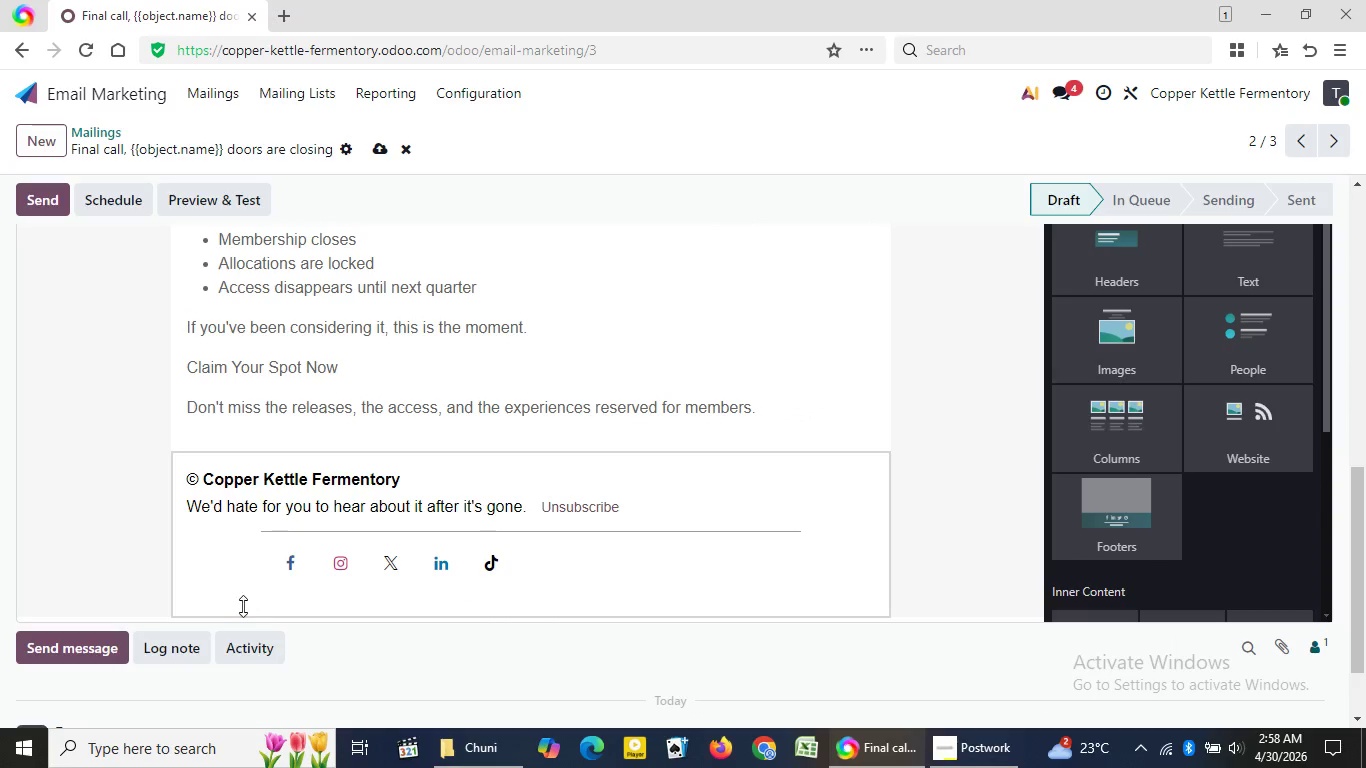 
left_click([243, 606])
 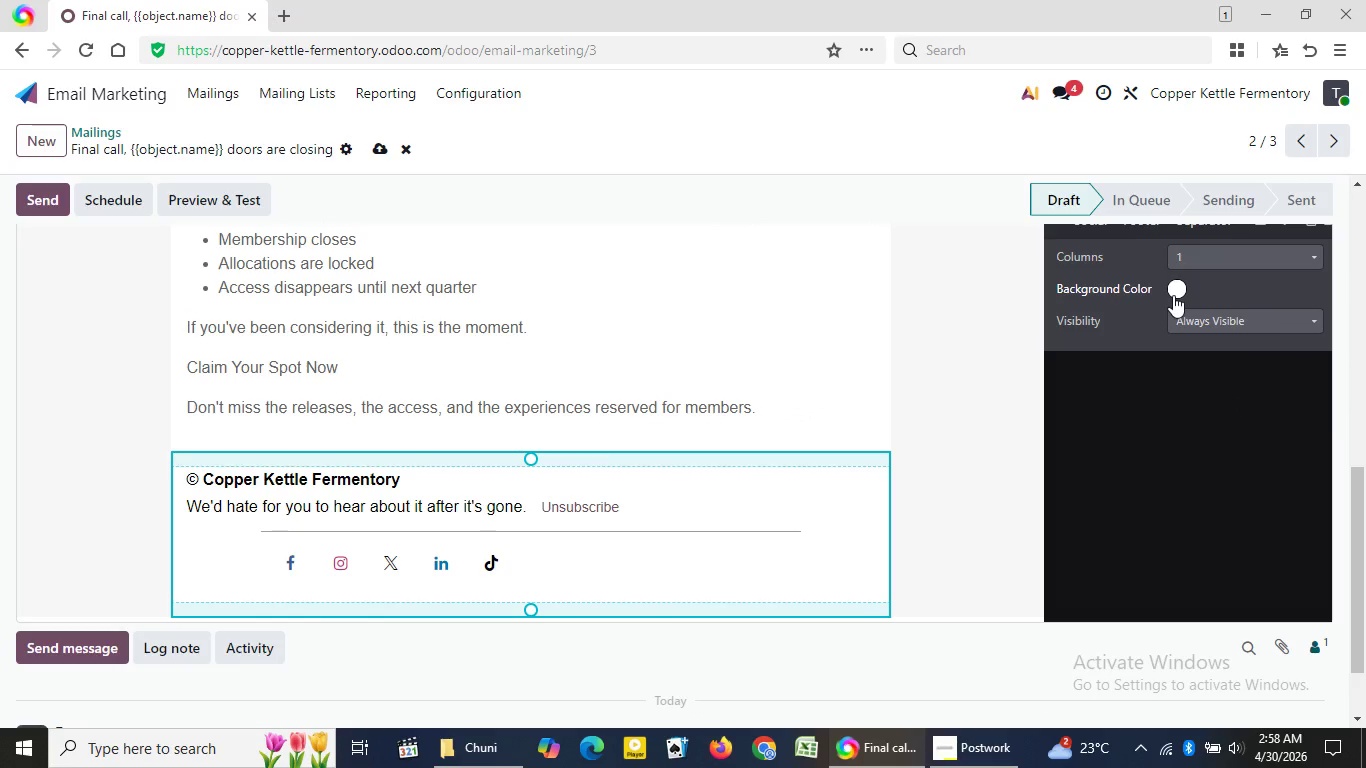 
left_click([1173, 295])
 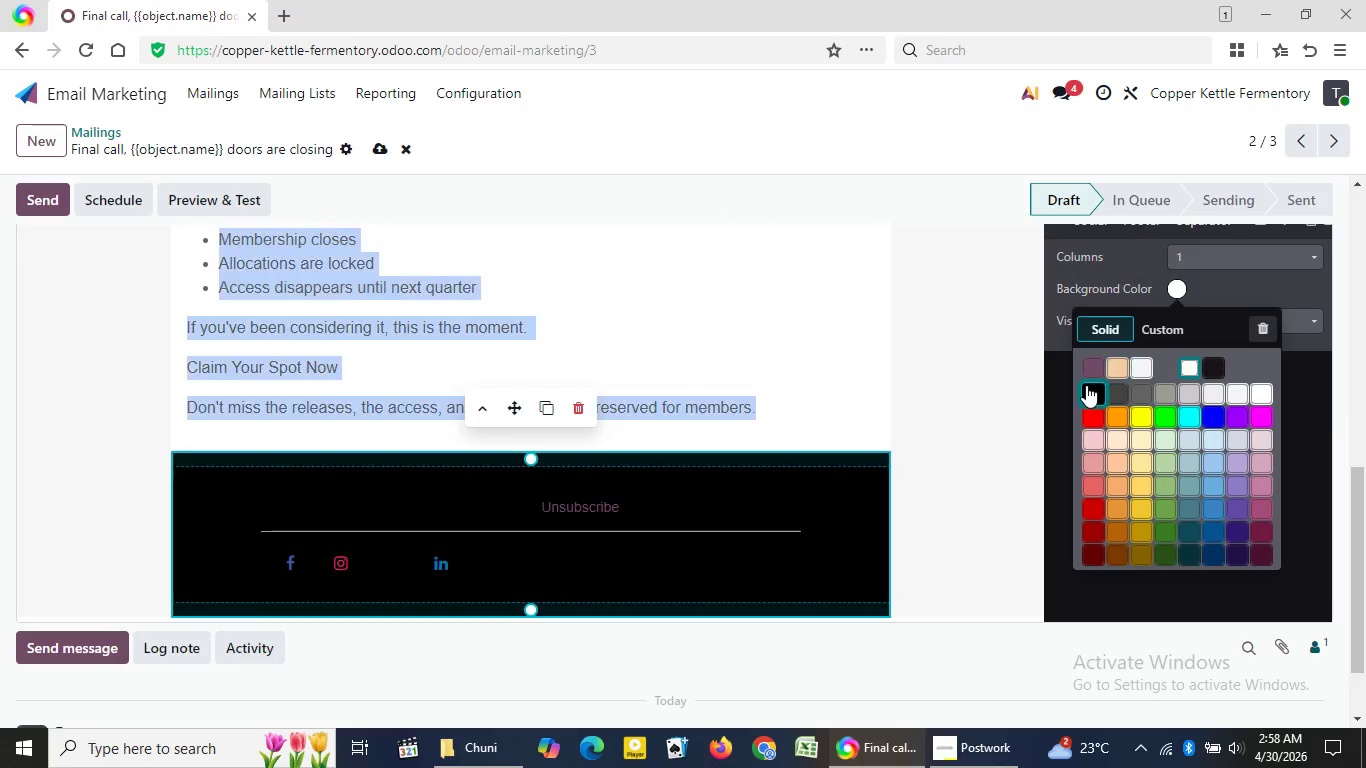 
left_click([1086, 385])
 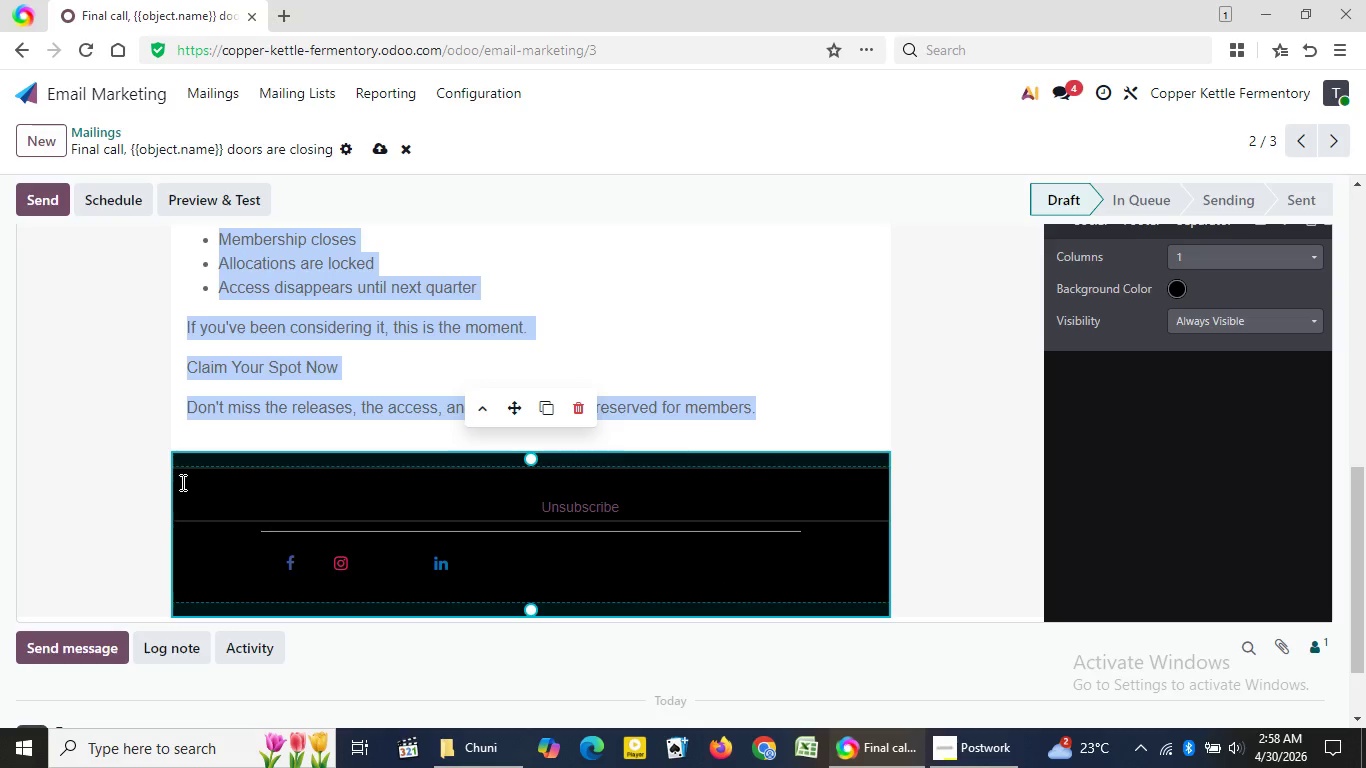 
left_click_drag(start_coordinate=[181, 482], to_coordinate=[734, 511])
 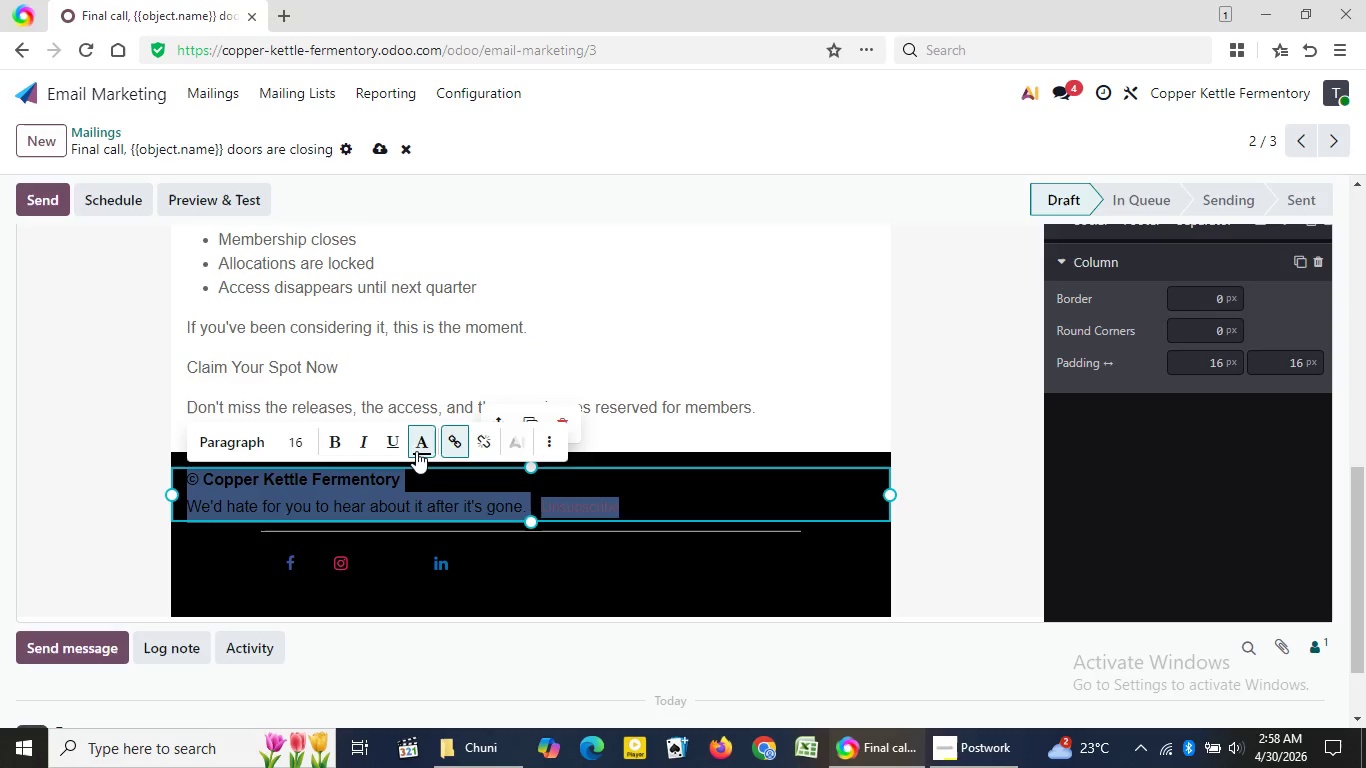 
left_click([416, 451])
 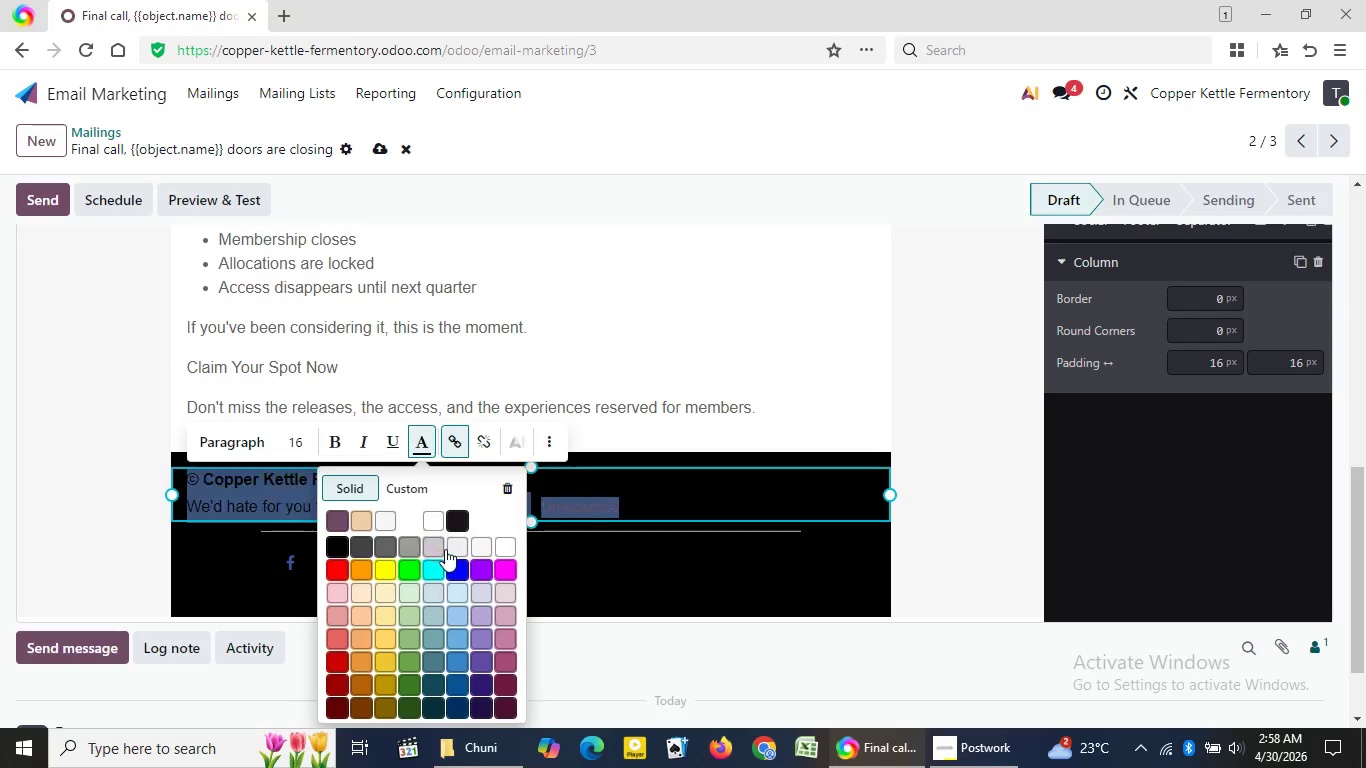 
wait(6.58)
 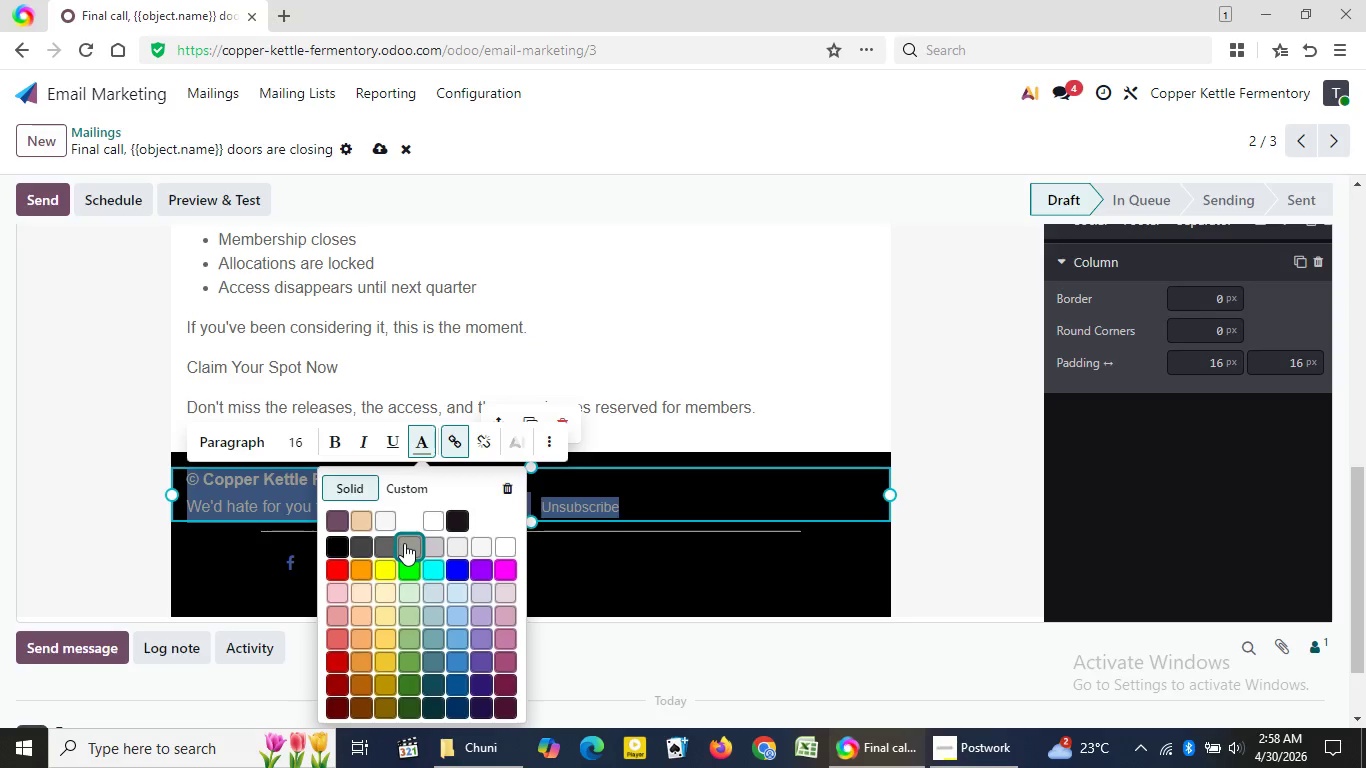 
left_click([445, 549])
 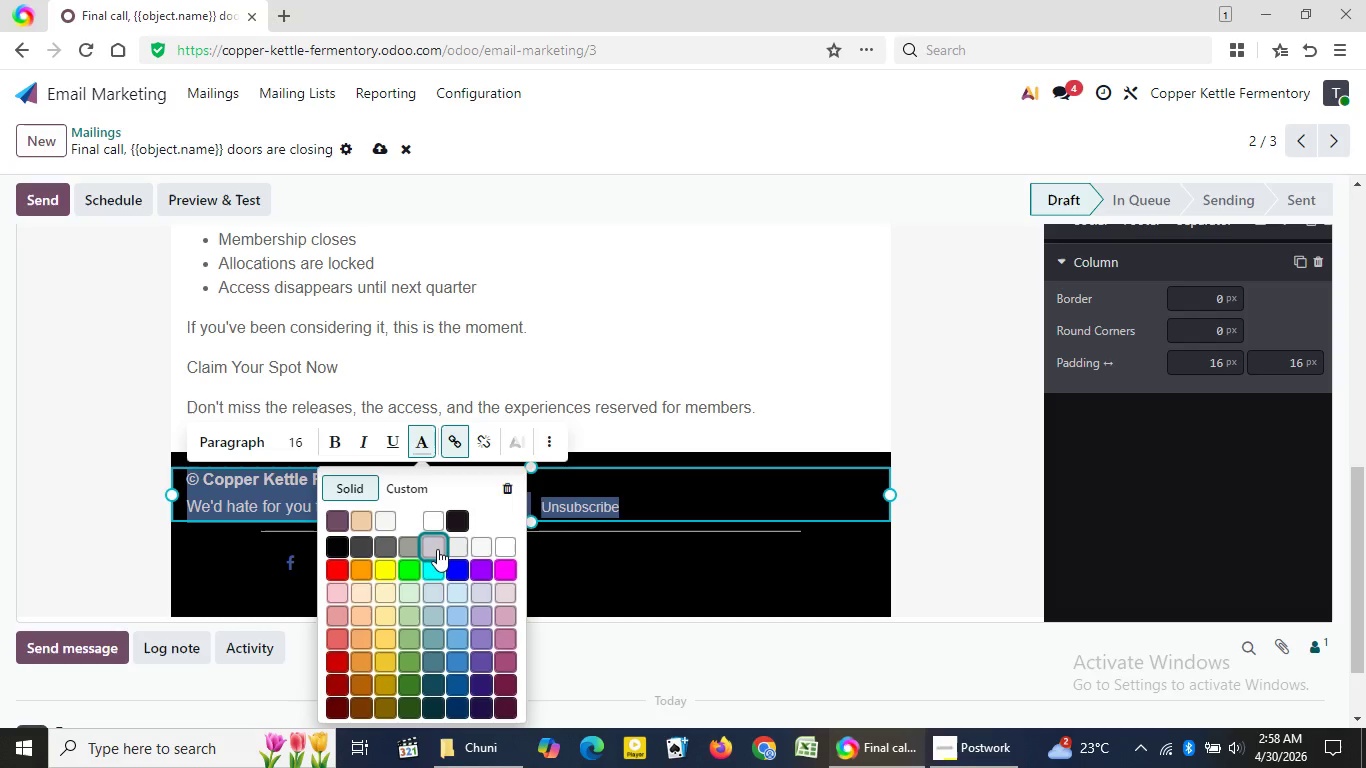 
left_click([437, 549])
 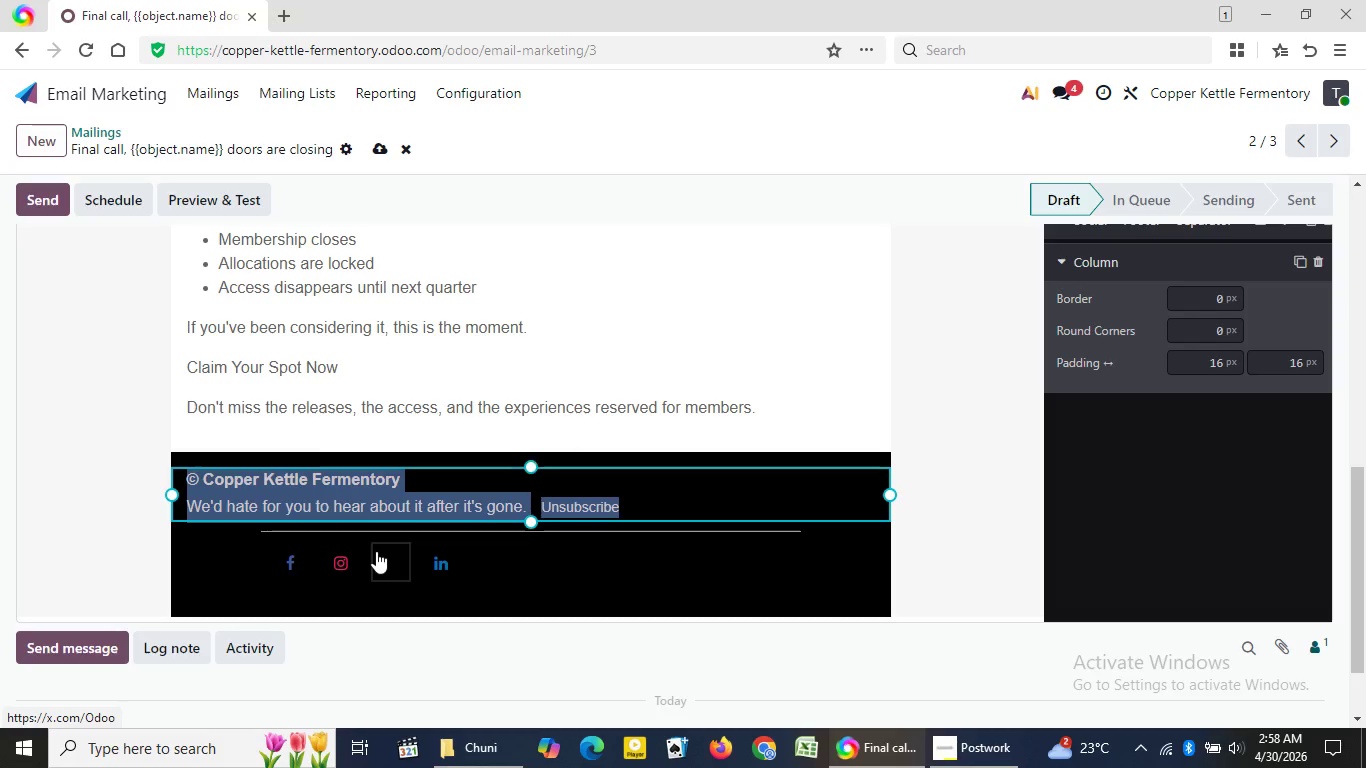 
left_click([376, 551])
 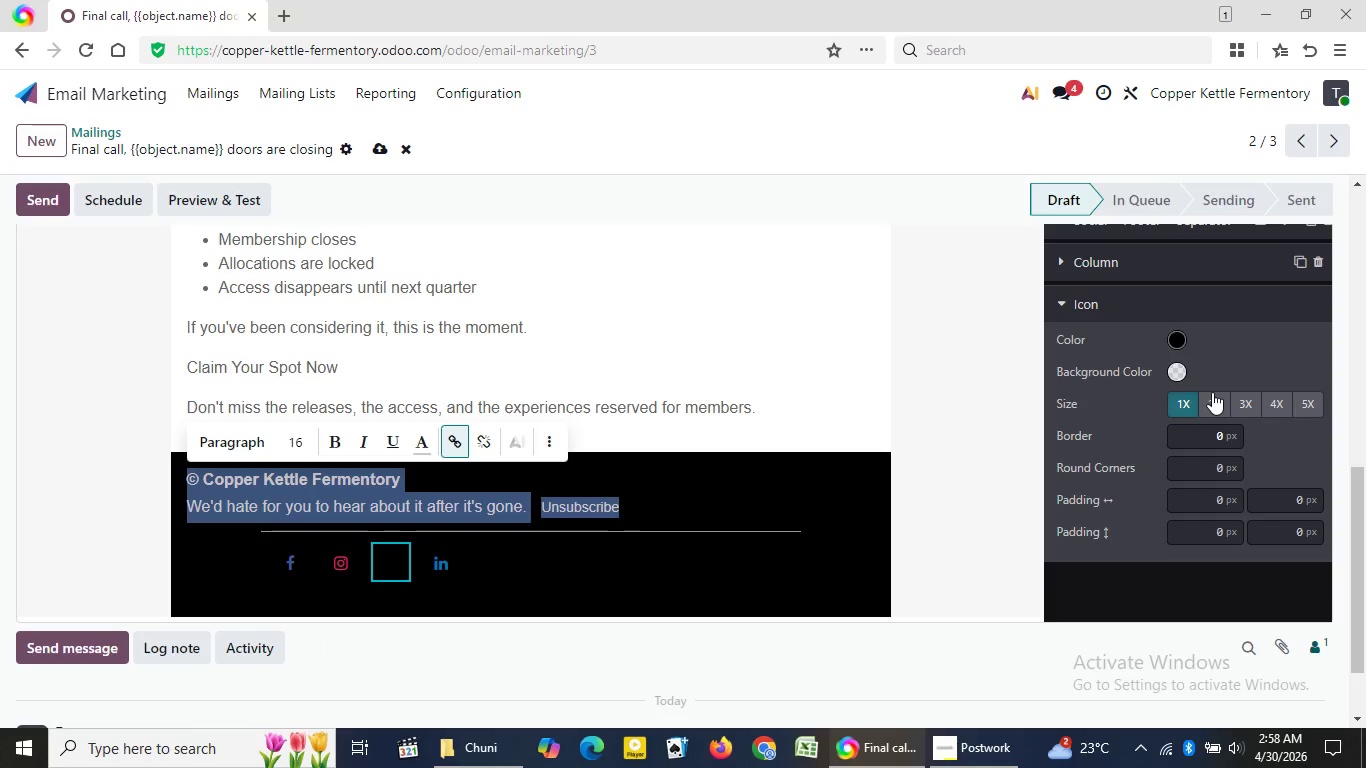 
left_click([1182, 373])
 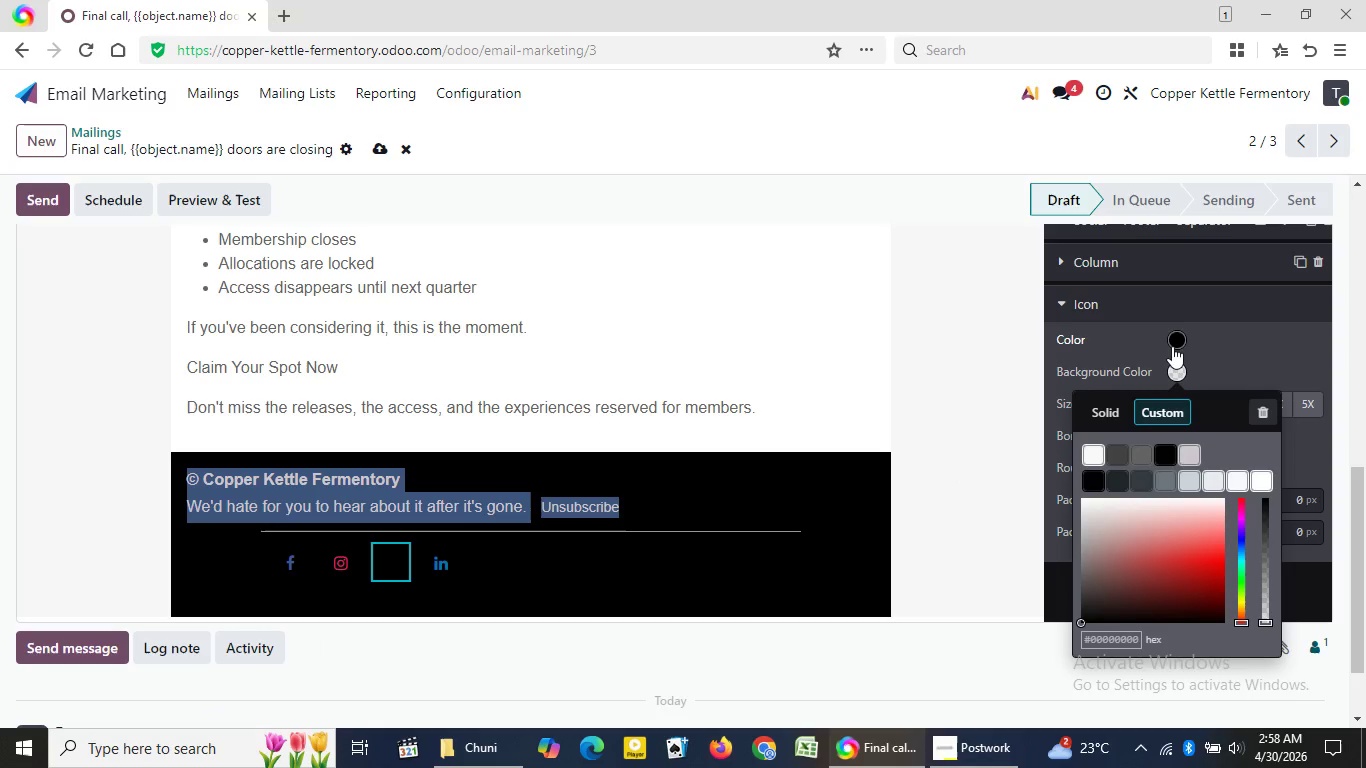 
wait(5.66)
 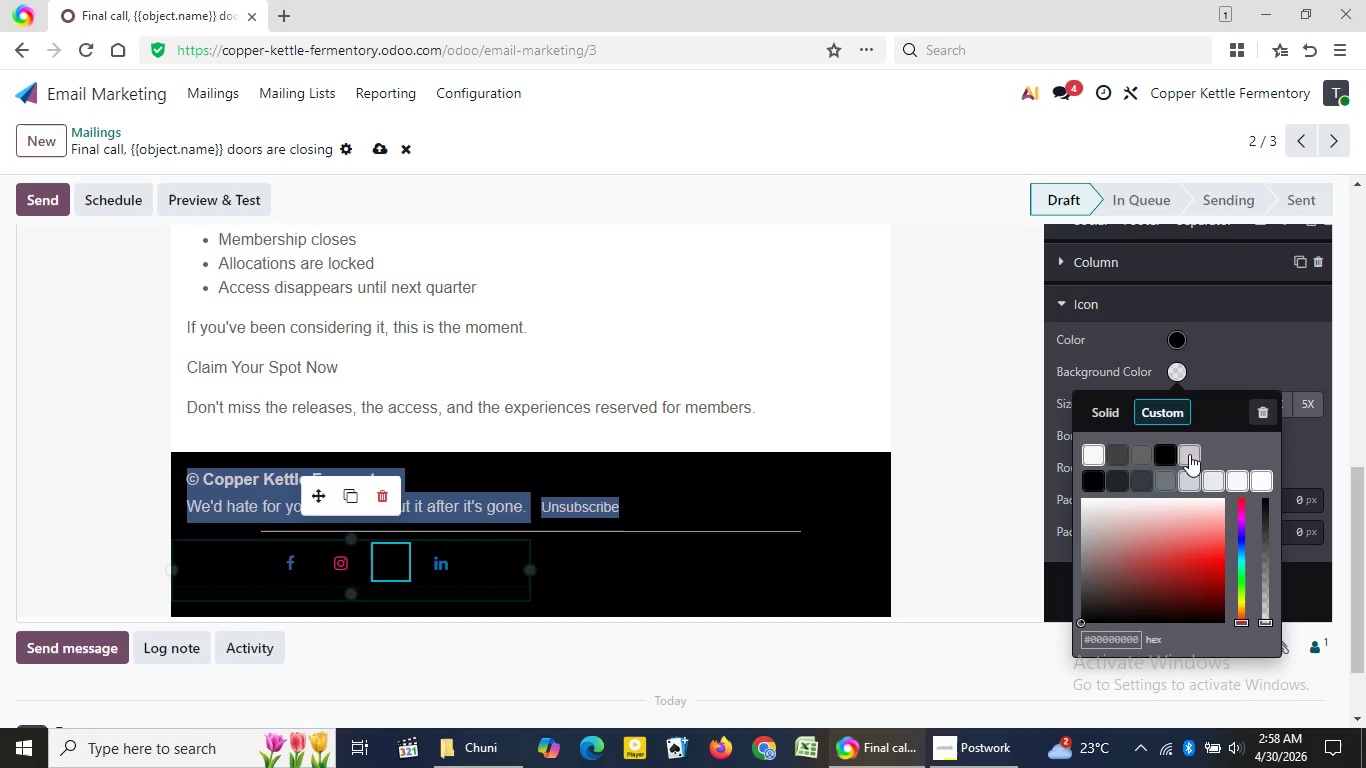 
left_click([1176, 340])
 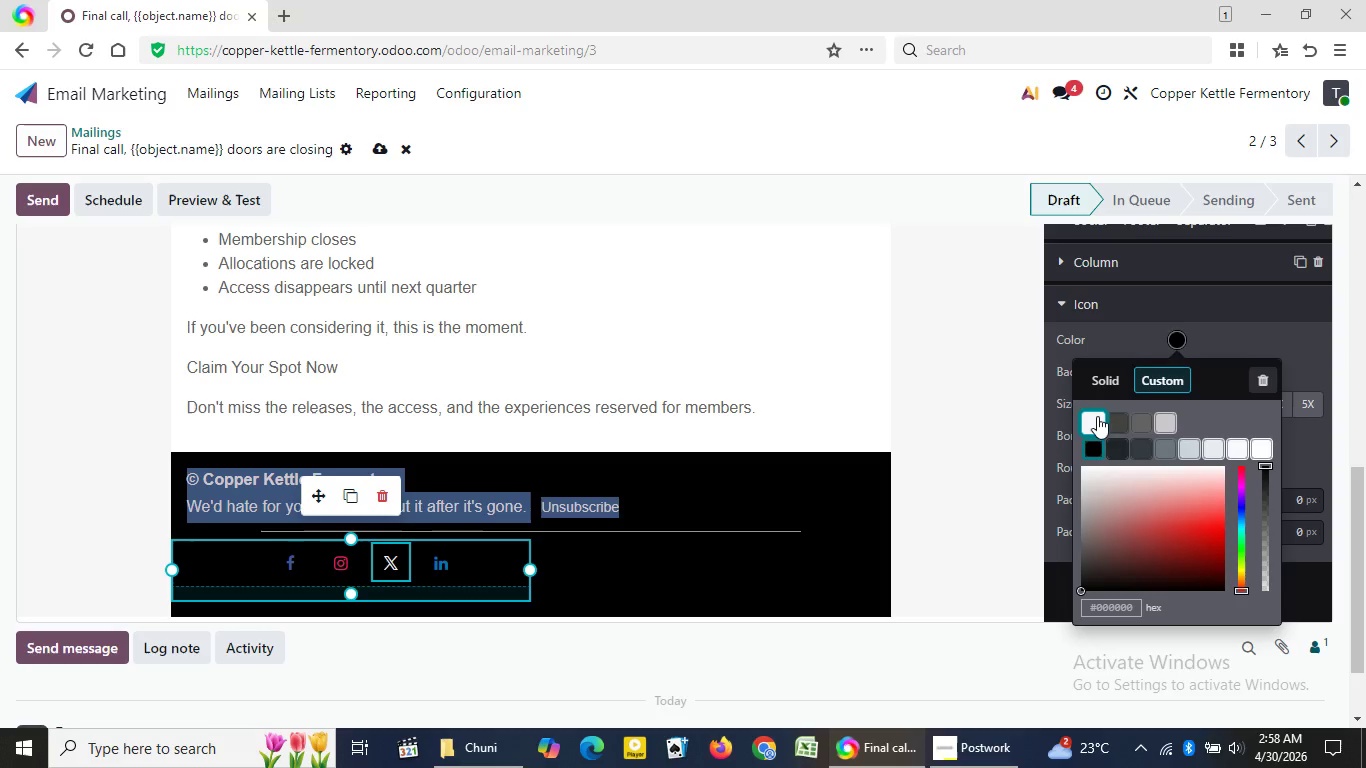 
left_click([1097, 416])
 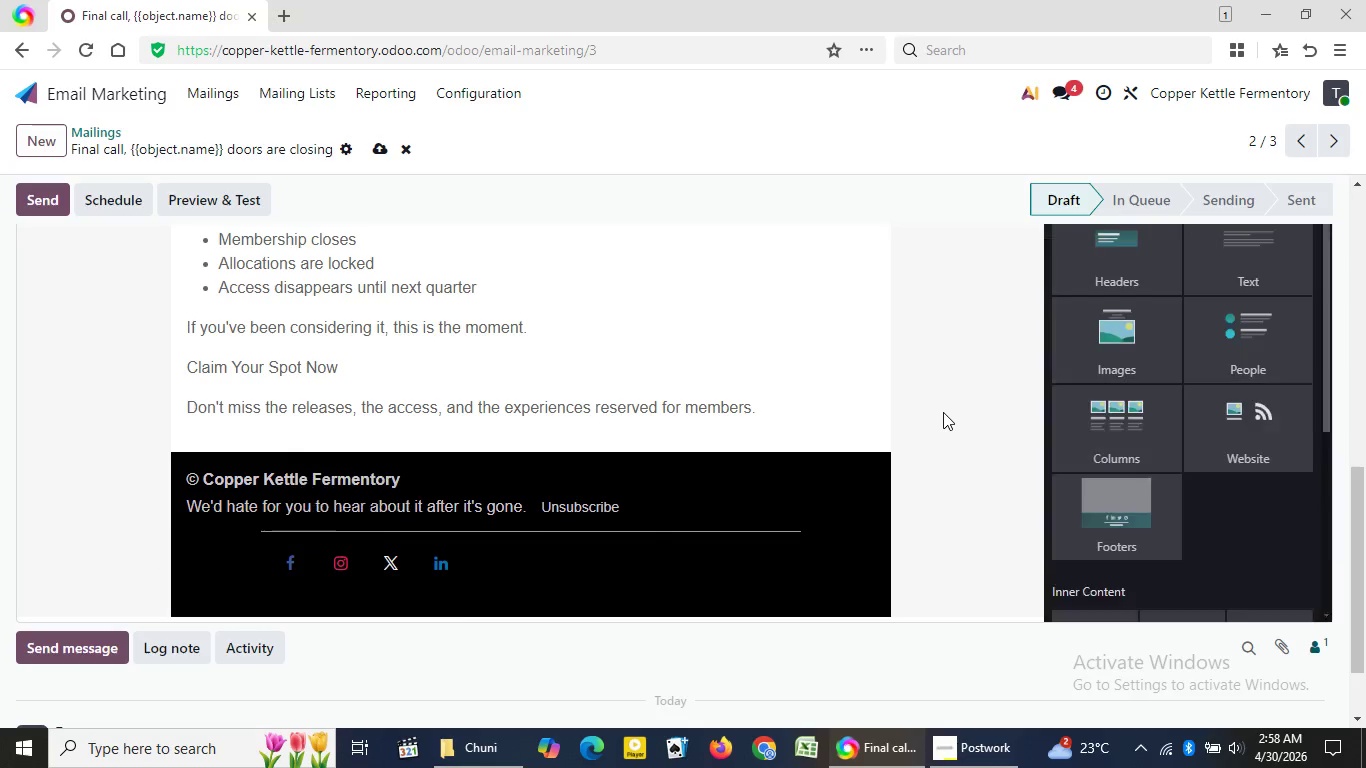 
left_click([943, 412])
 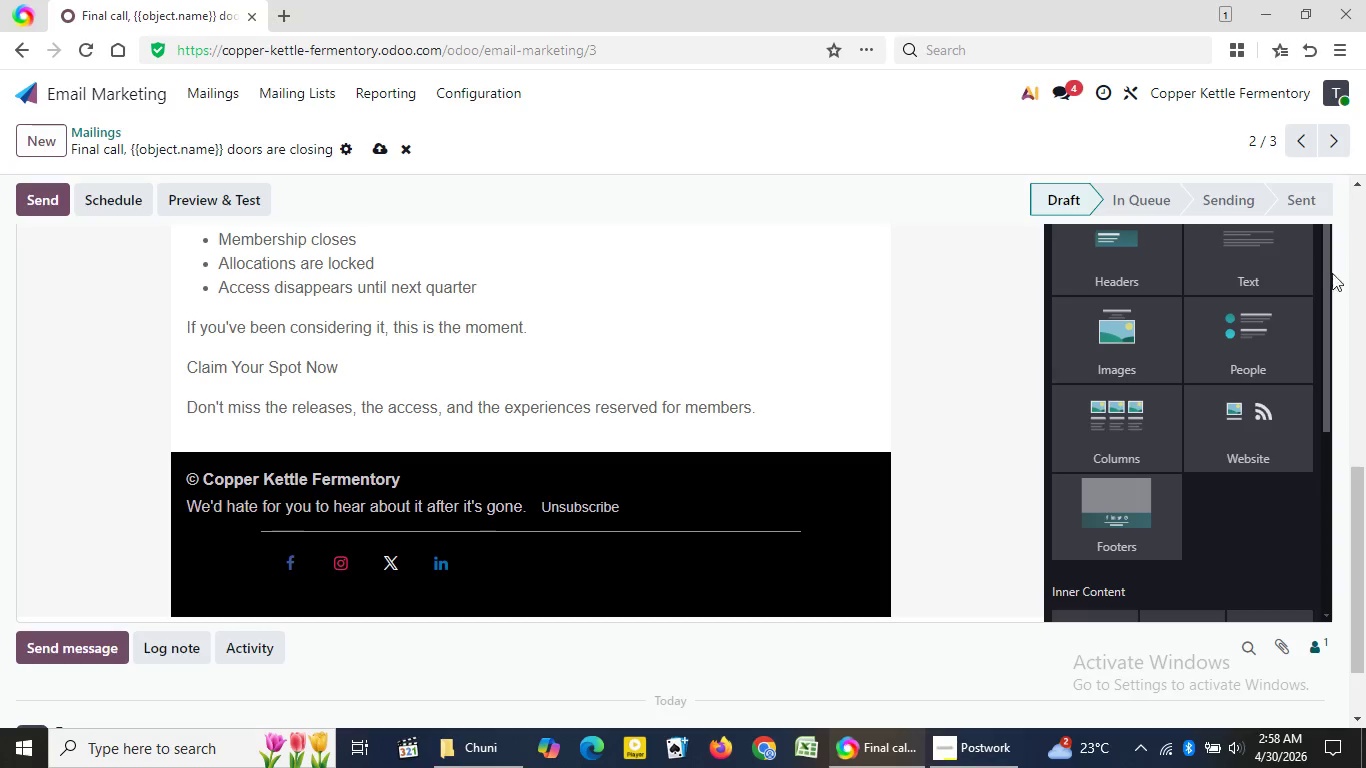 
wait(7.22)
 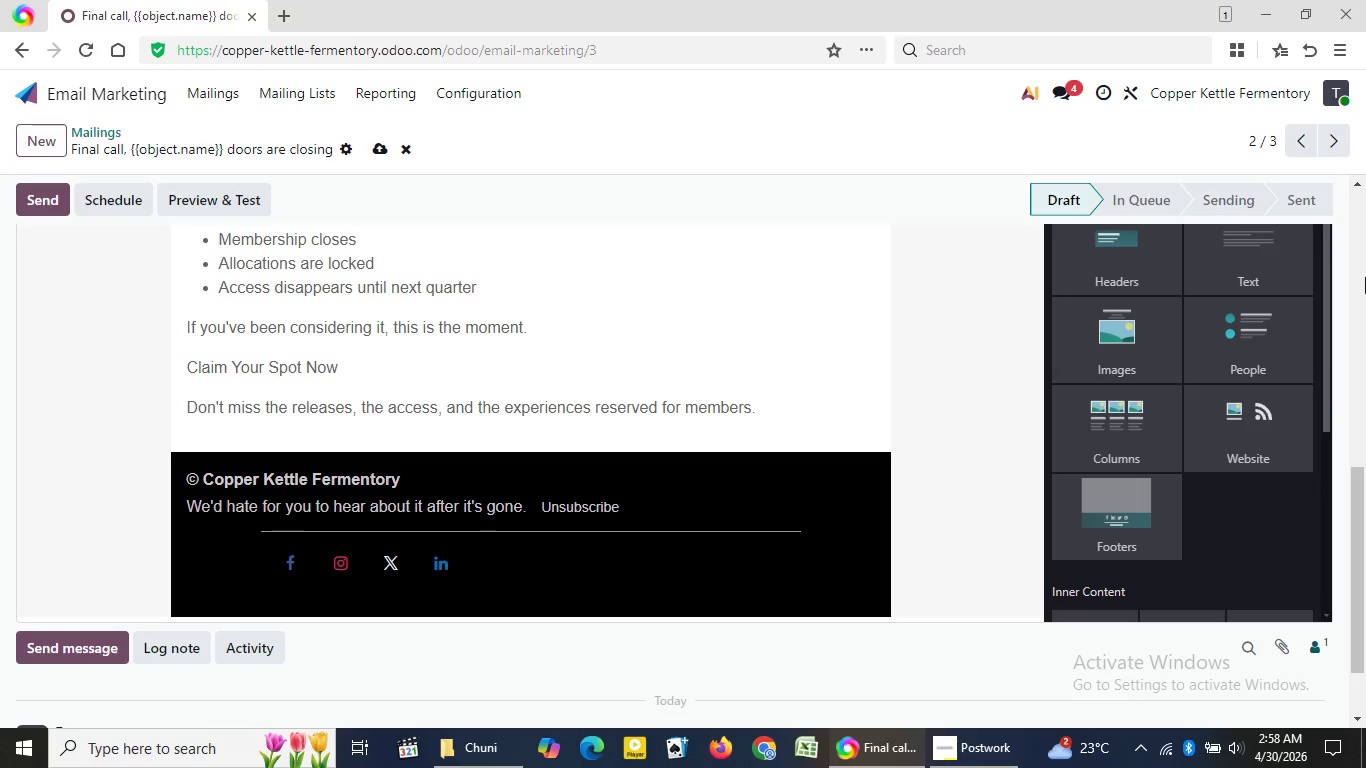 
left_click_drag(start_coordinate=[1360, 476], to_coordinate=[1346, 188])
 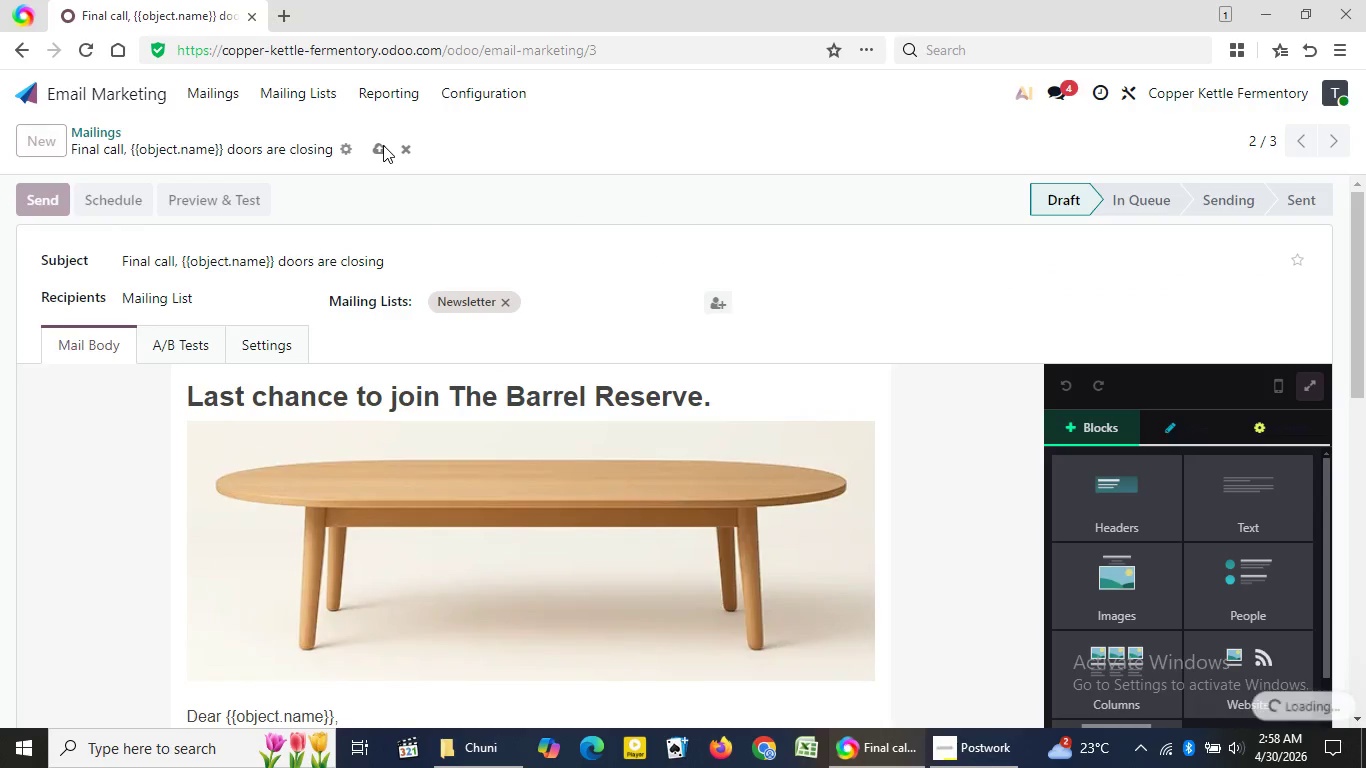 
left_click([383, 145])
 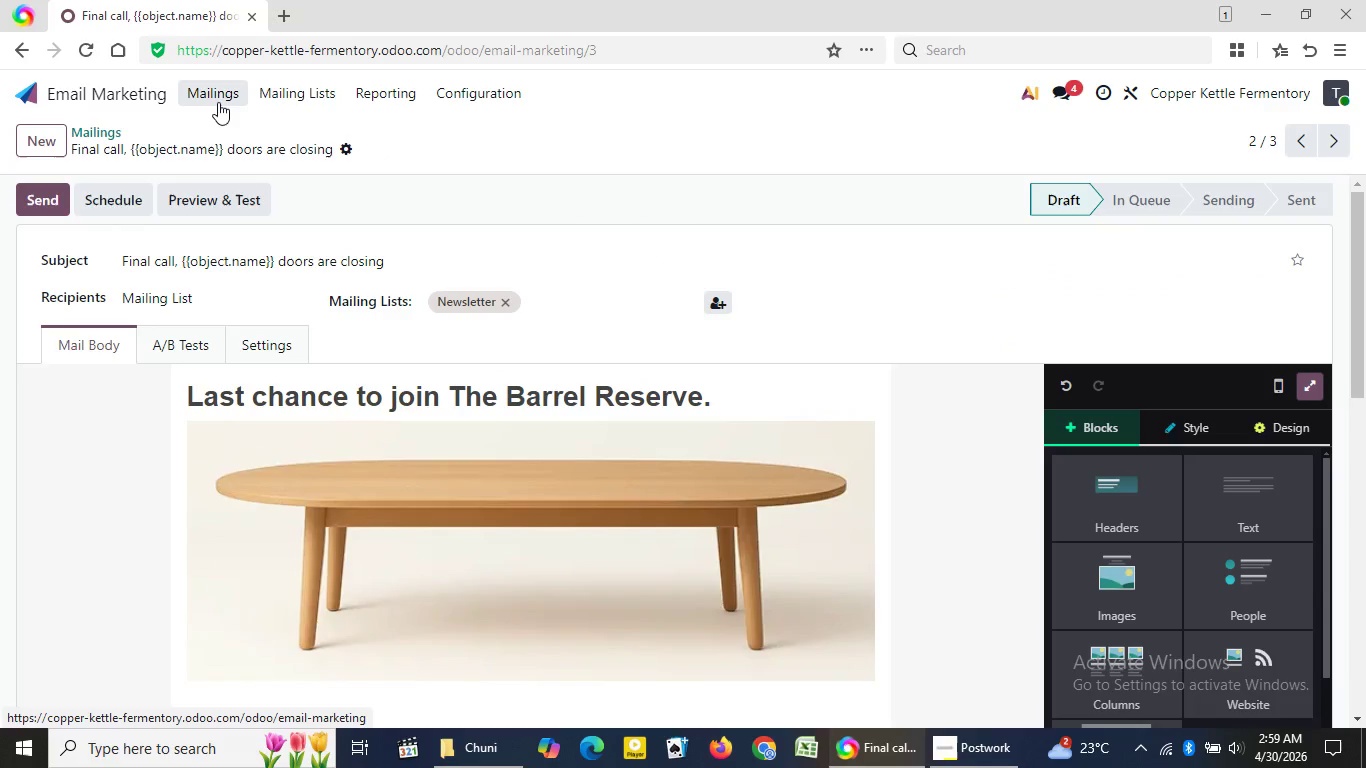 
left_click([218, 102])
 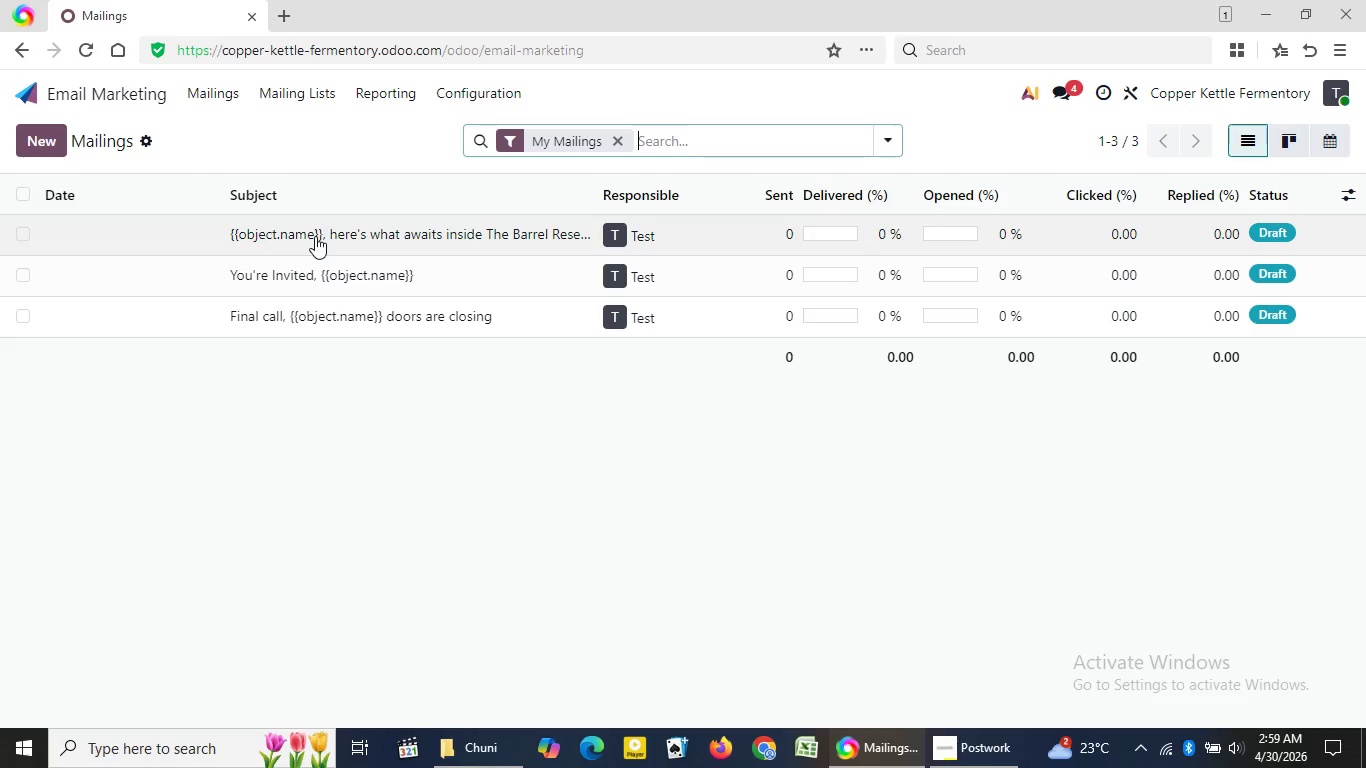 
left_click([316, 232])
 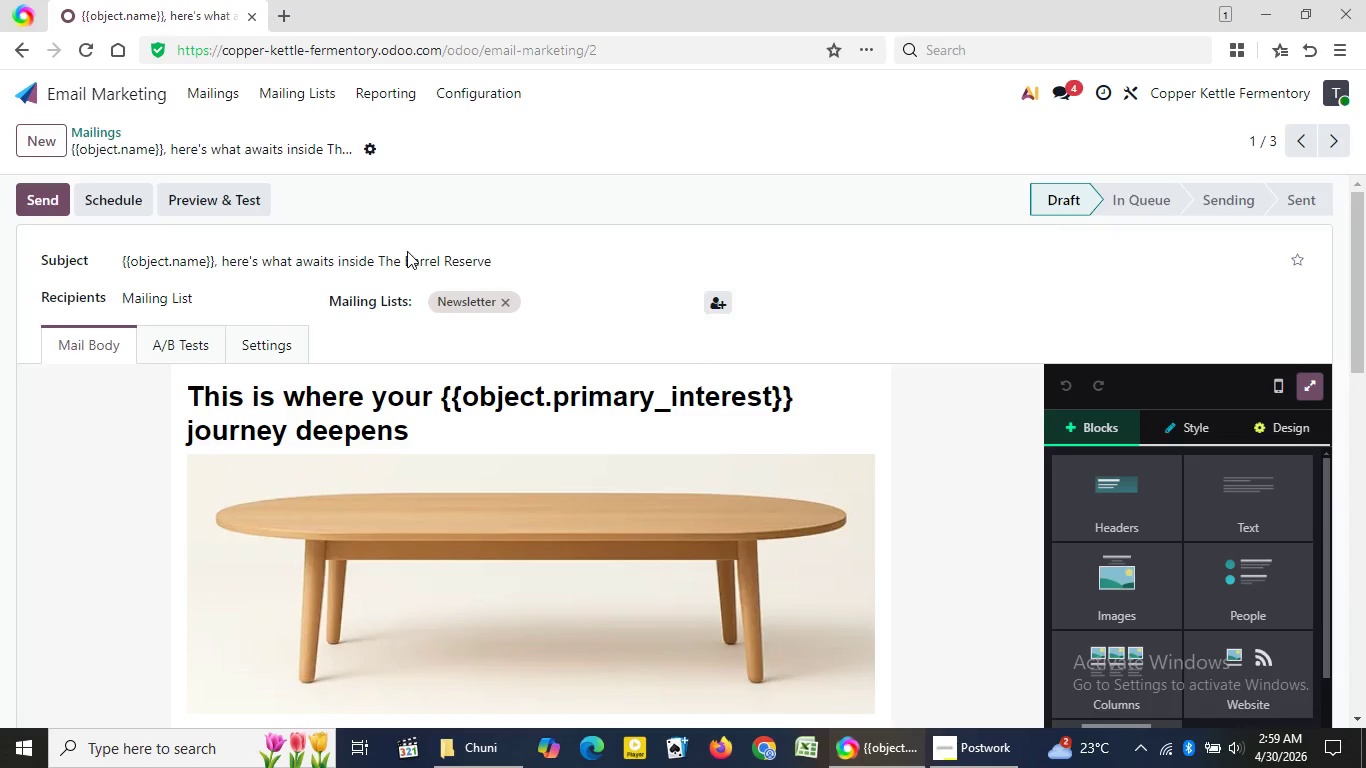 
wait(7.11)
 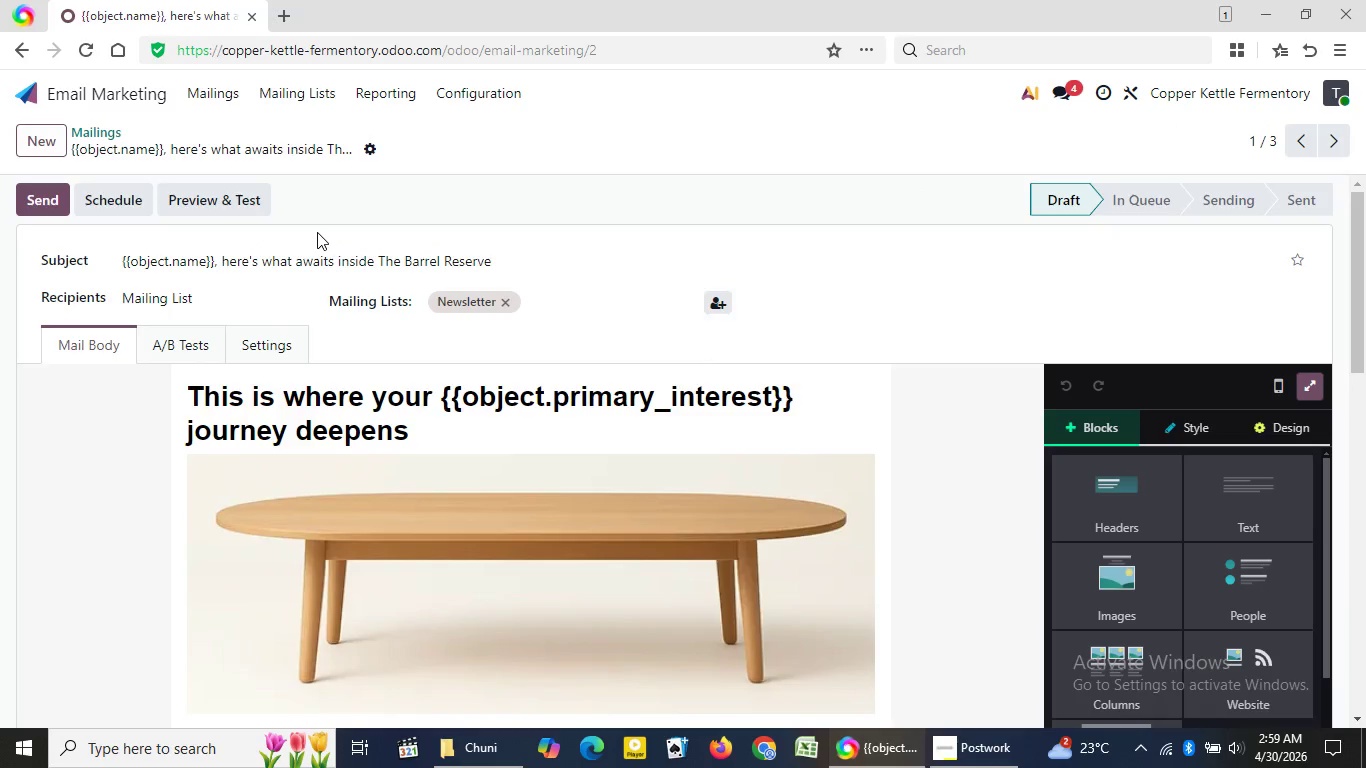 
left_click_drag(start_coordinate=[418, 430], to_coordinate=[192, 402])
 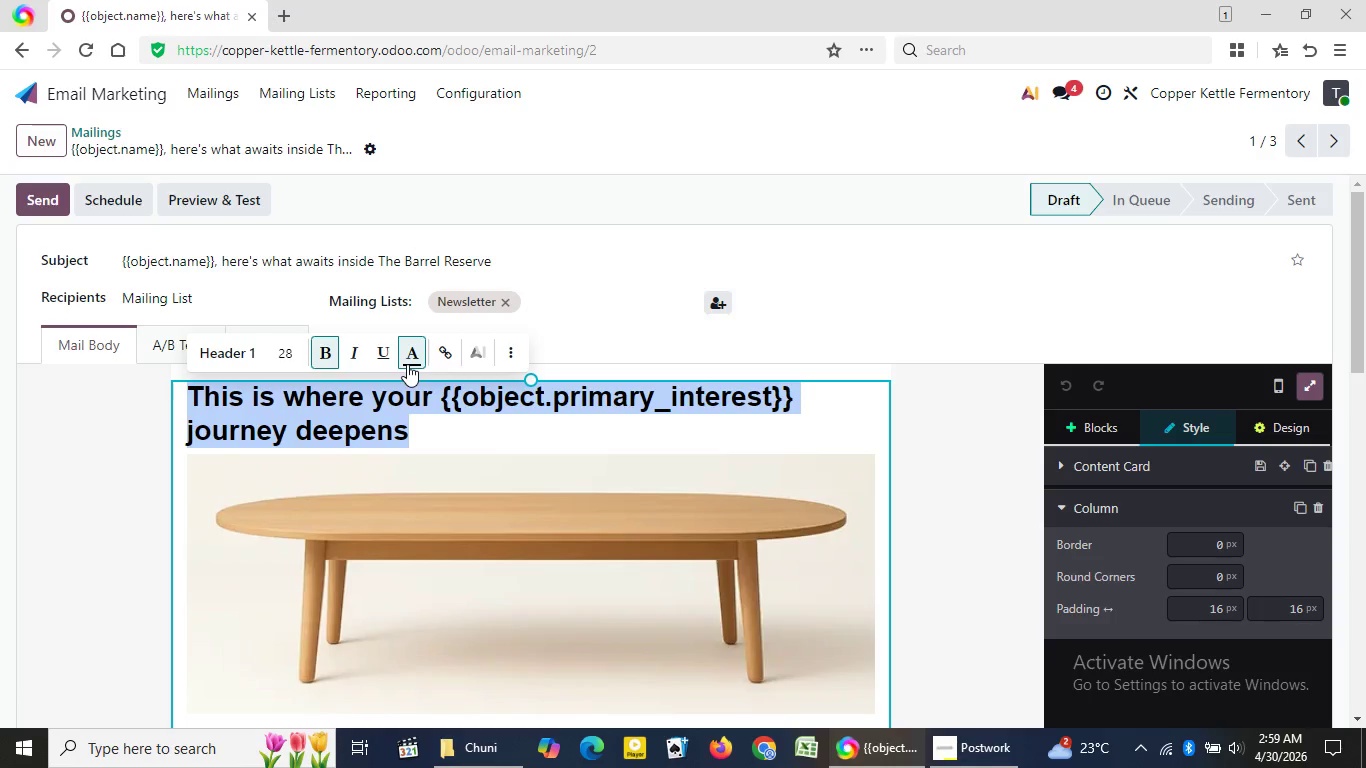 
left_click([407, 364])
 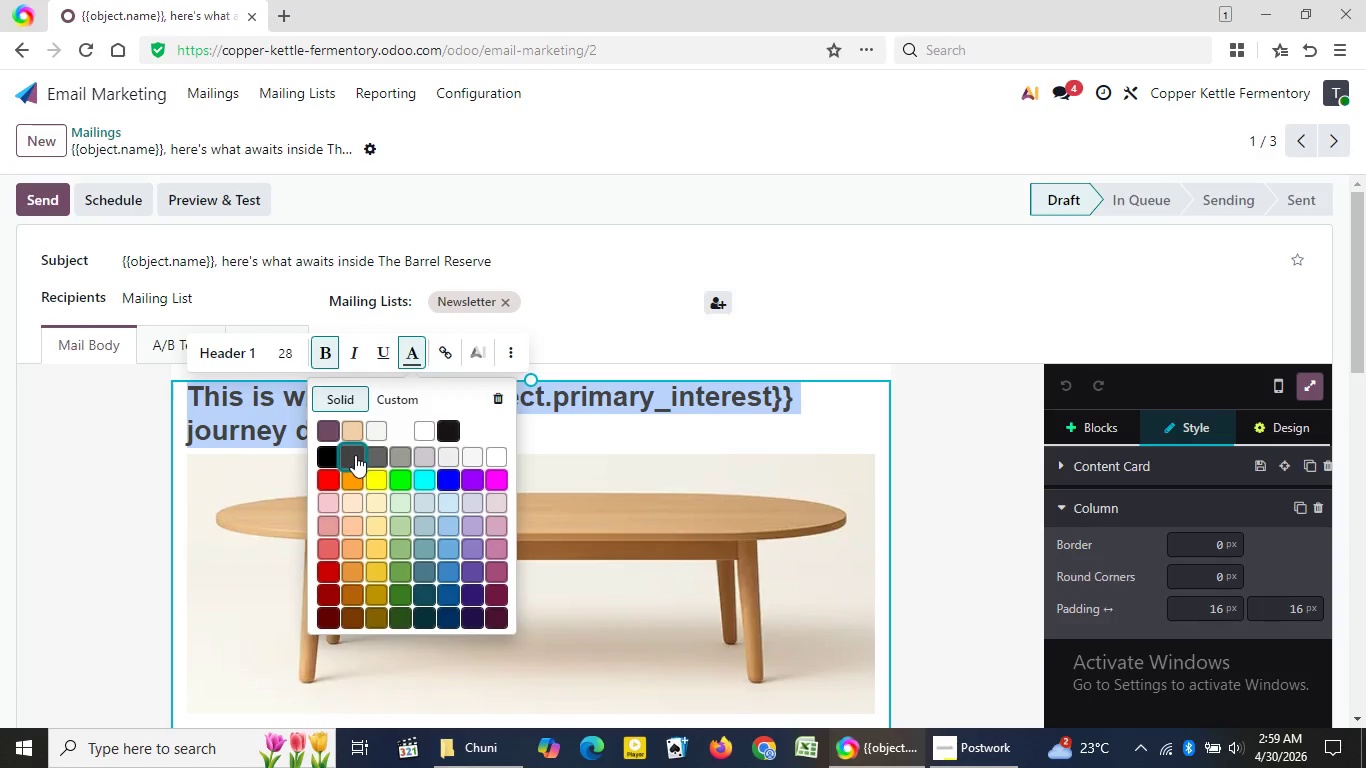 
left_click([355, 455])
 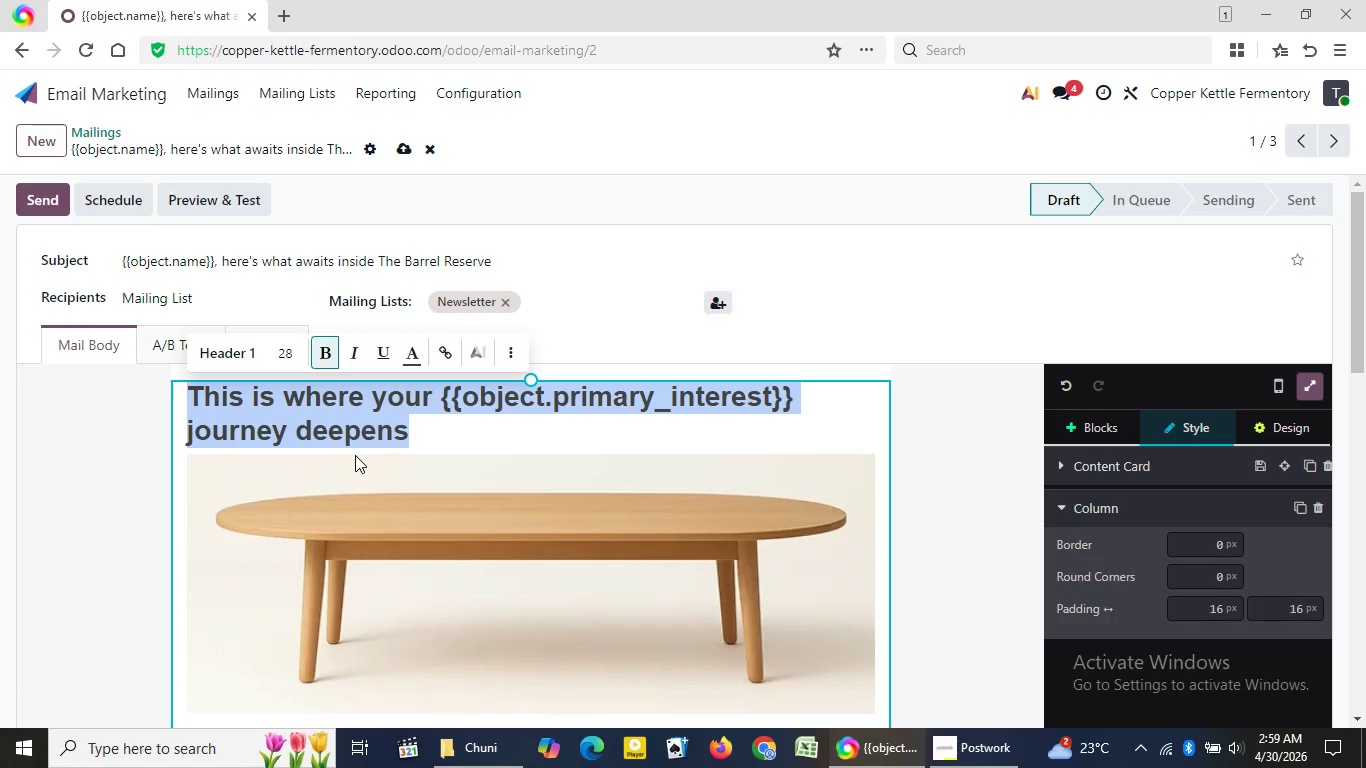 
wait(10.03)
 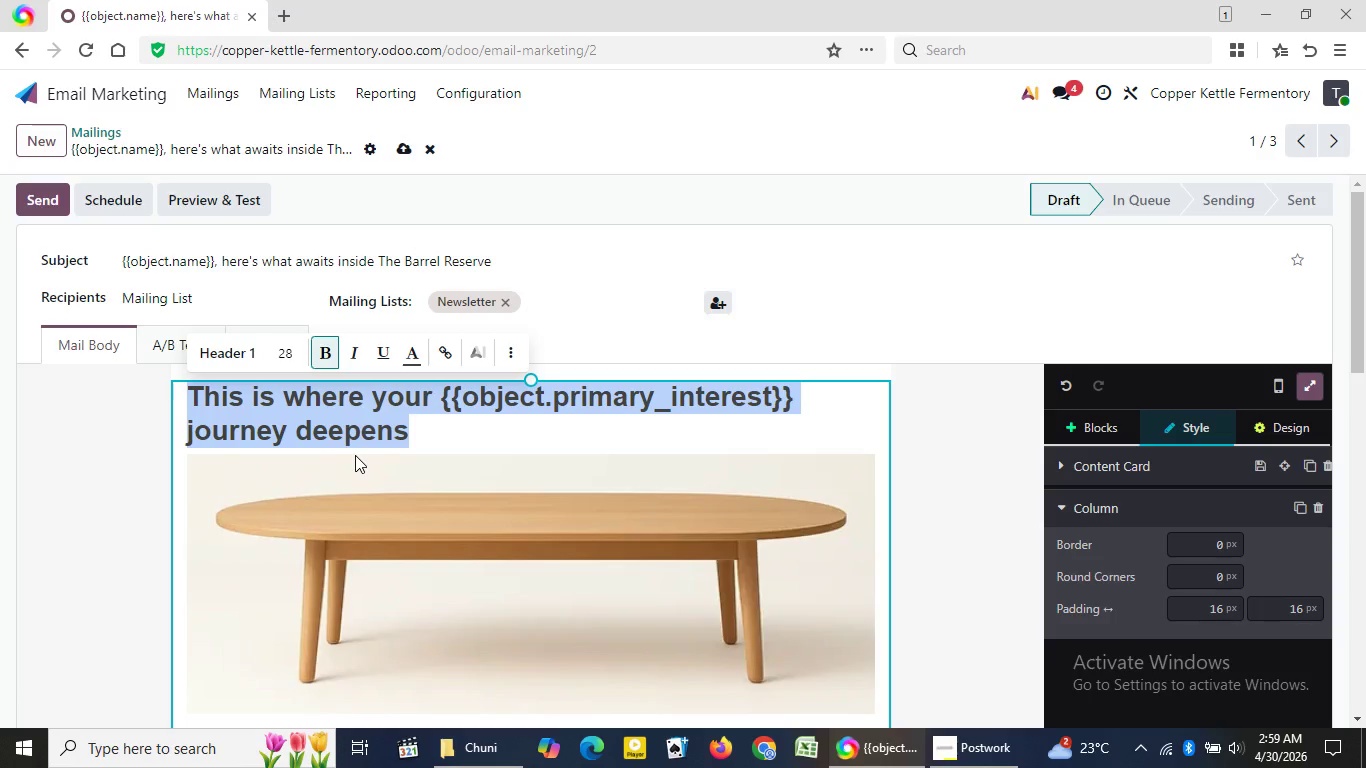 
left_click_drag(start_coordinate=[1360, 330], to_coordinate=[1365, 420])
 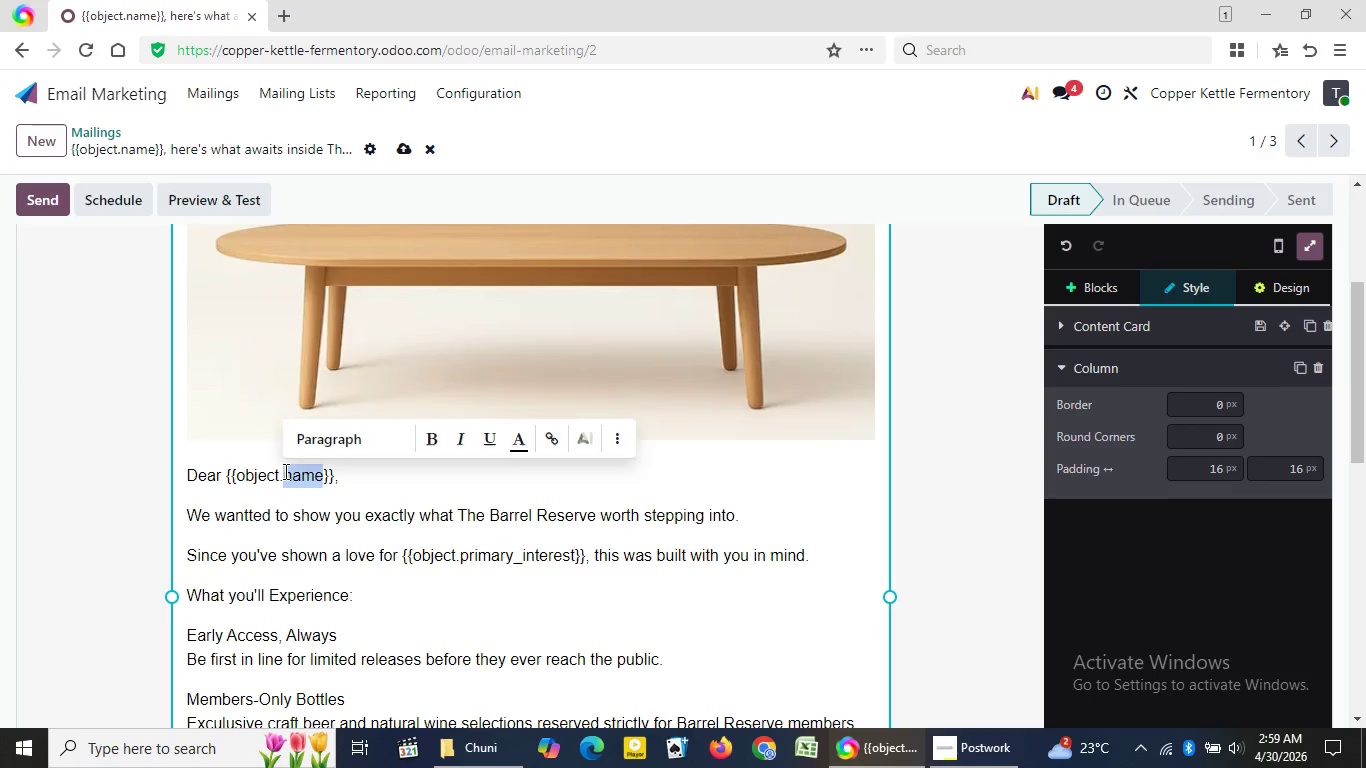 
double_click([284, 471])
 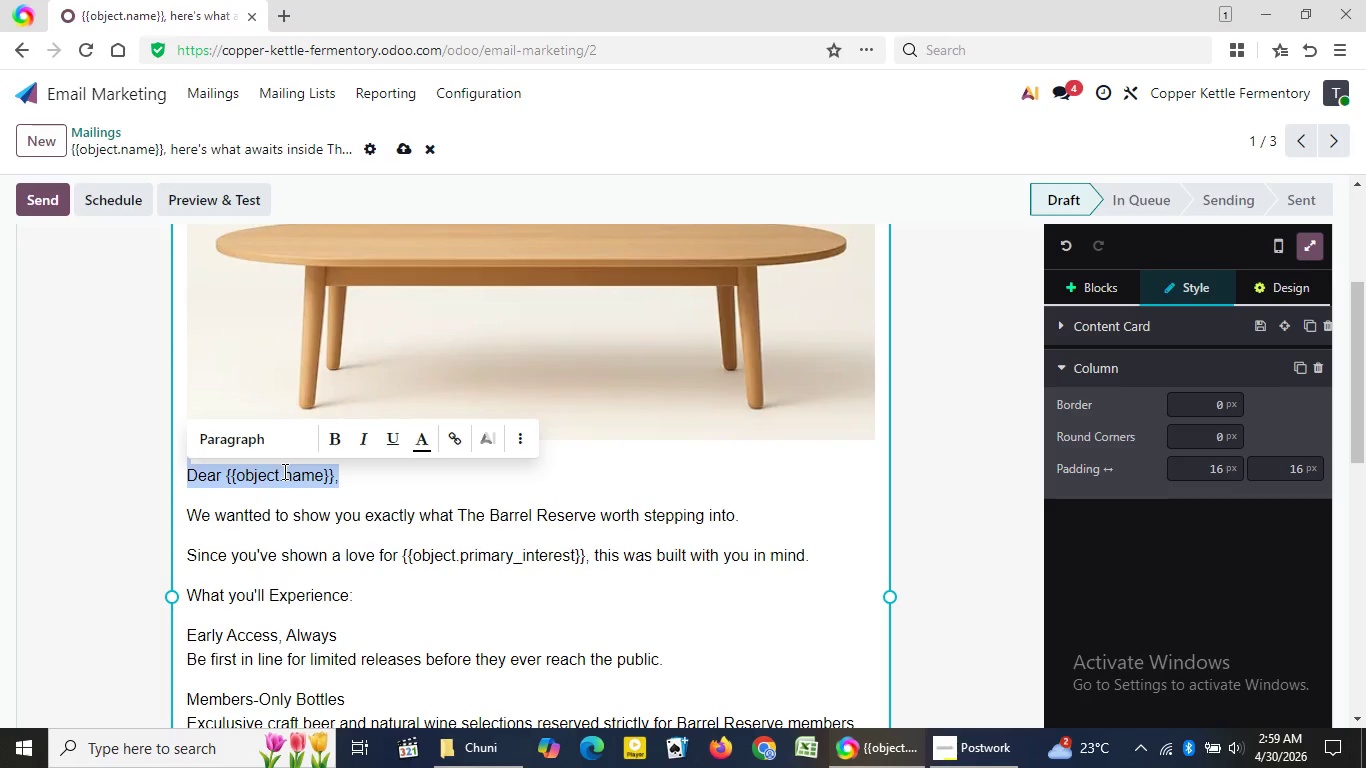 
triple_click([284, 471])
 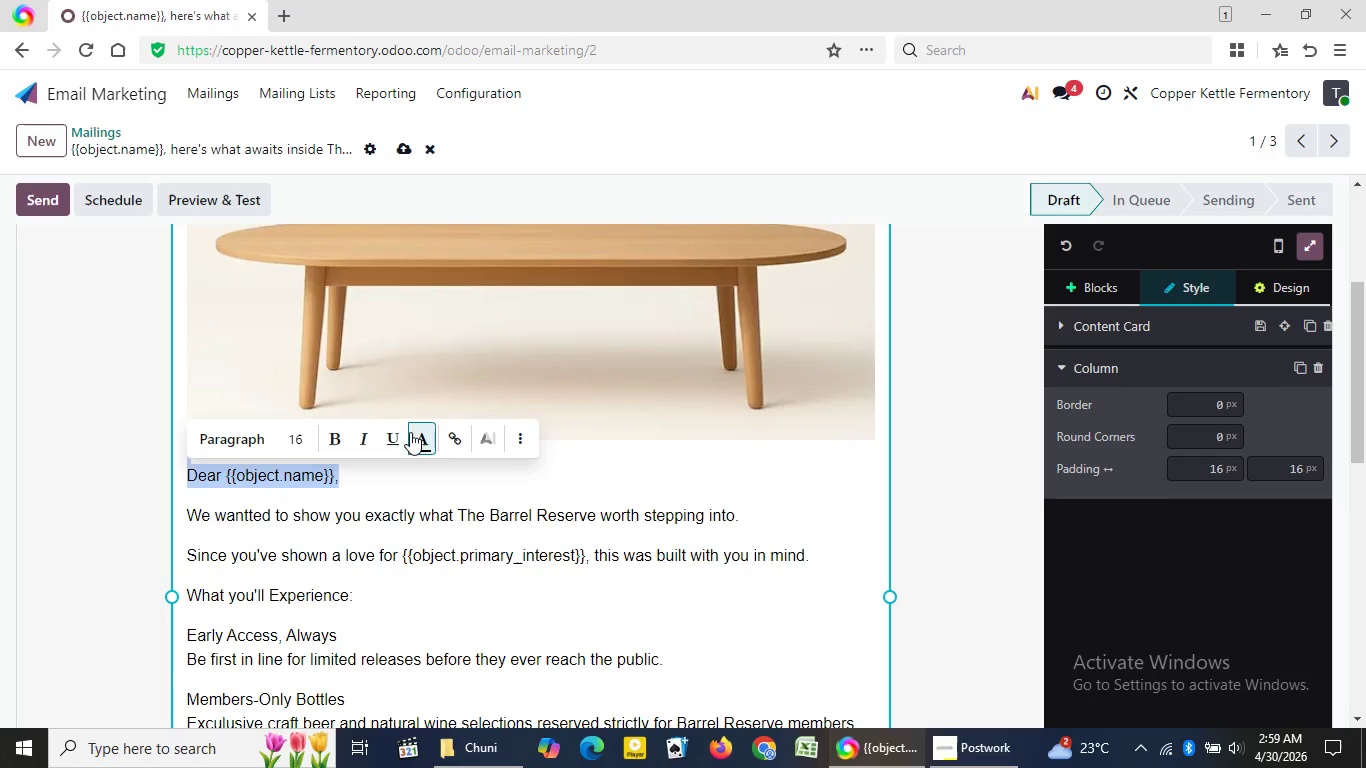 
left_click([410, 432])
 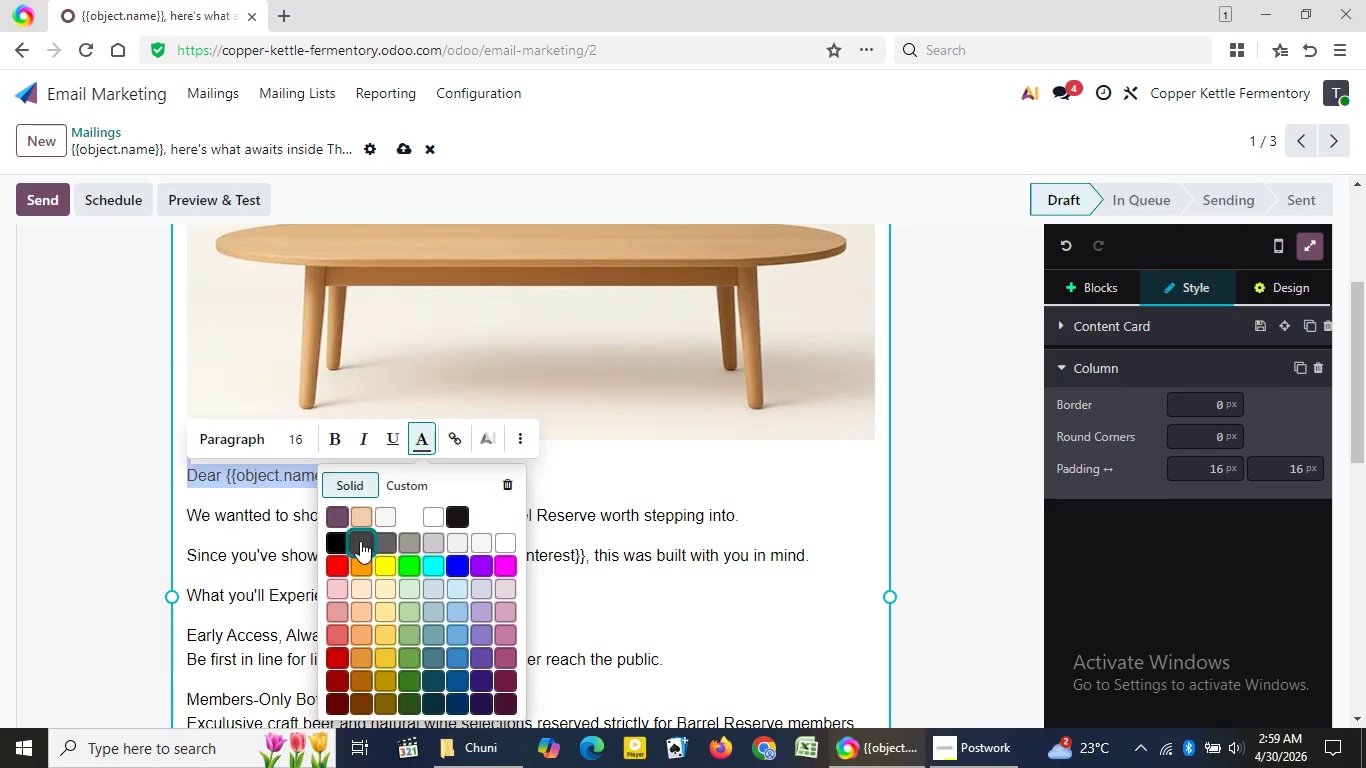 
left_click([360, 541])
 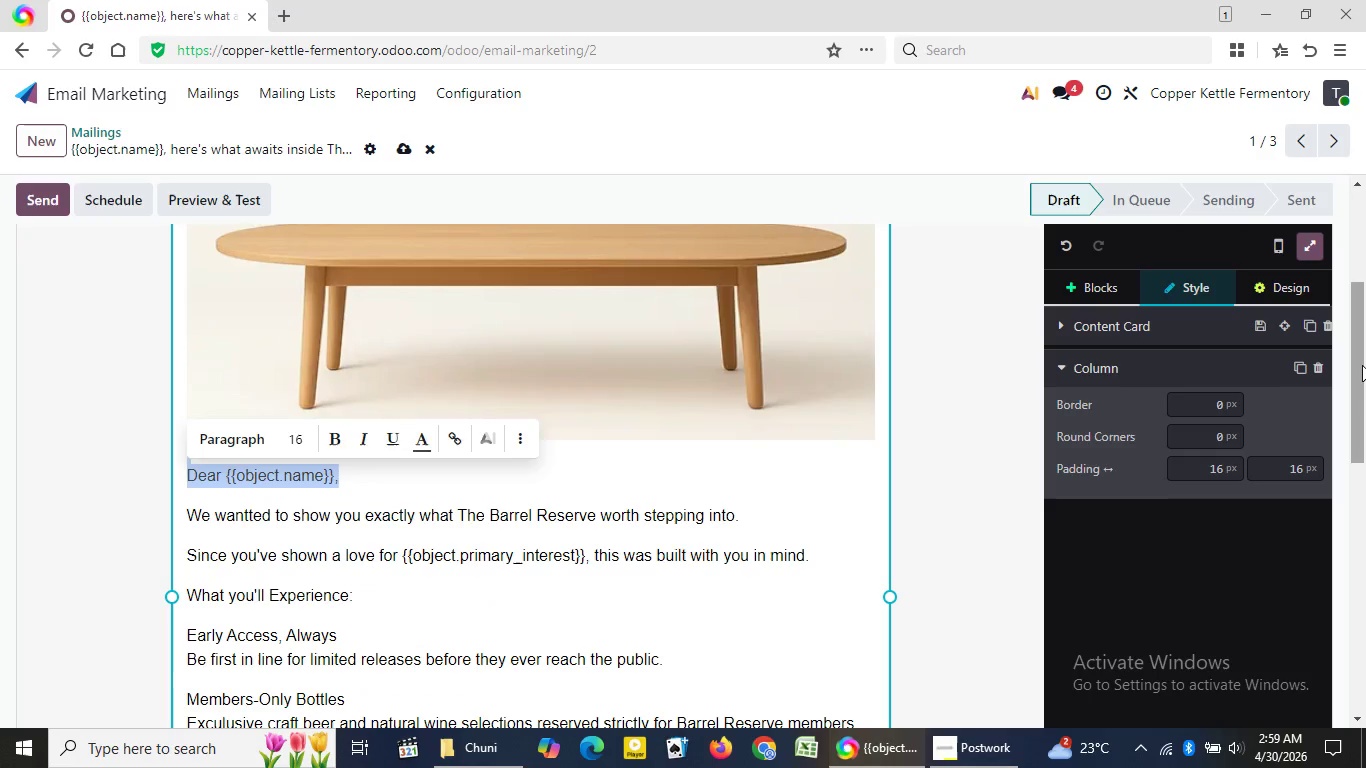 
left_click_drag(start_coordinate=[1356, 330], to_coordinate=[1365, 423])
 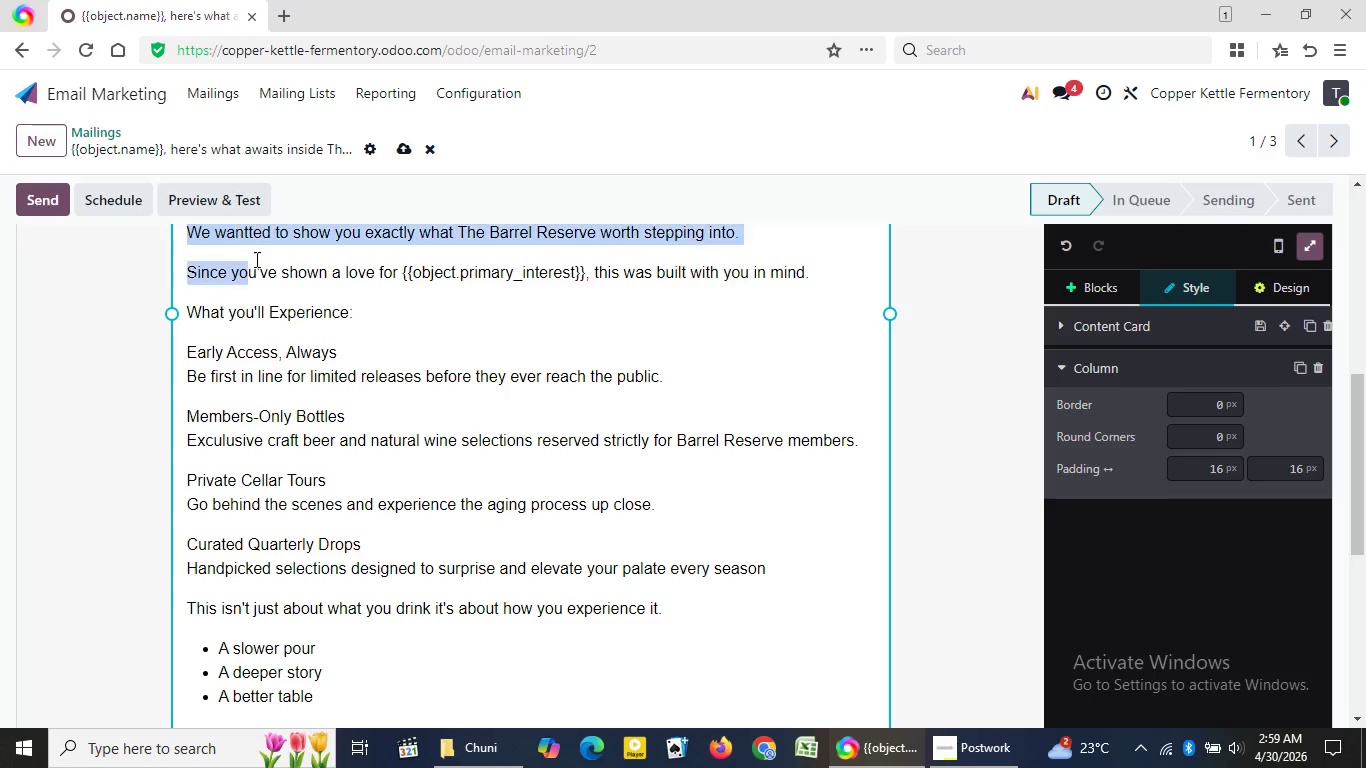 
left_click_drag(start_coordinate=[188, 235], to_coordinate=[689, 599])
 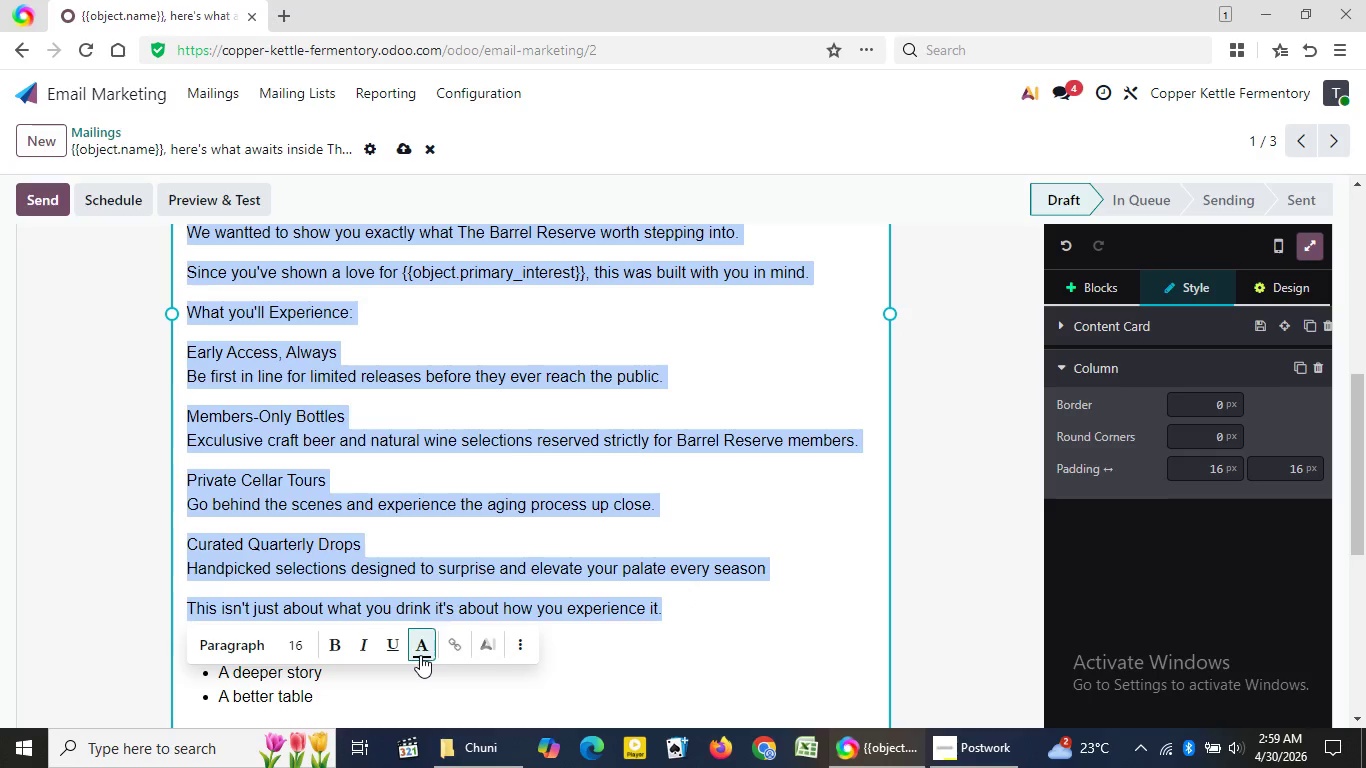 
left_click([420, 655])
 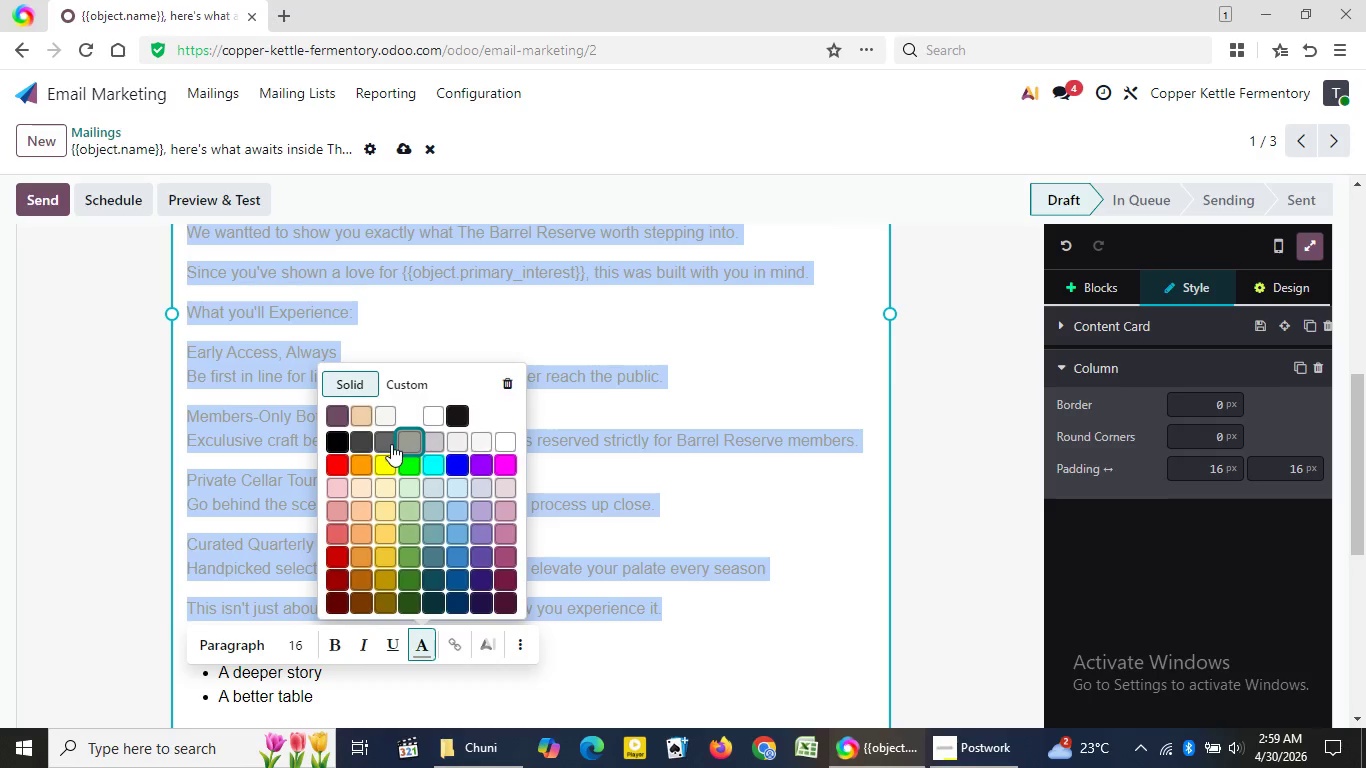 
wait(5.73)
 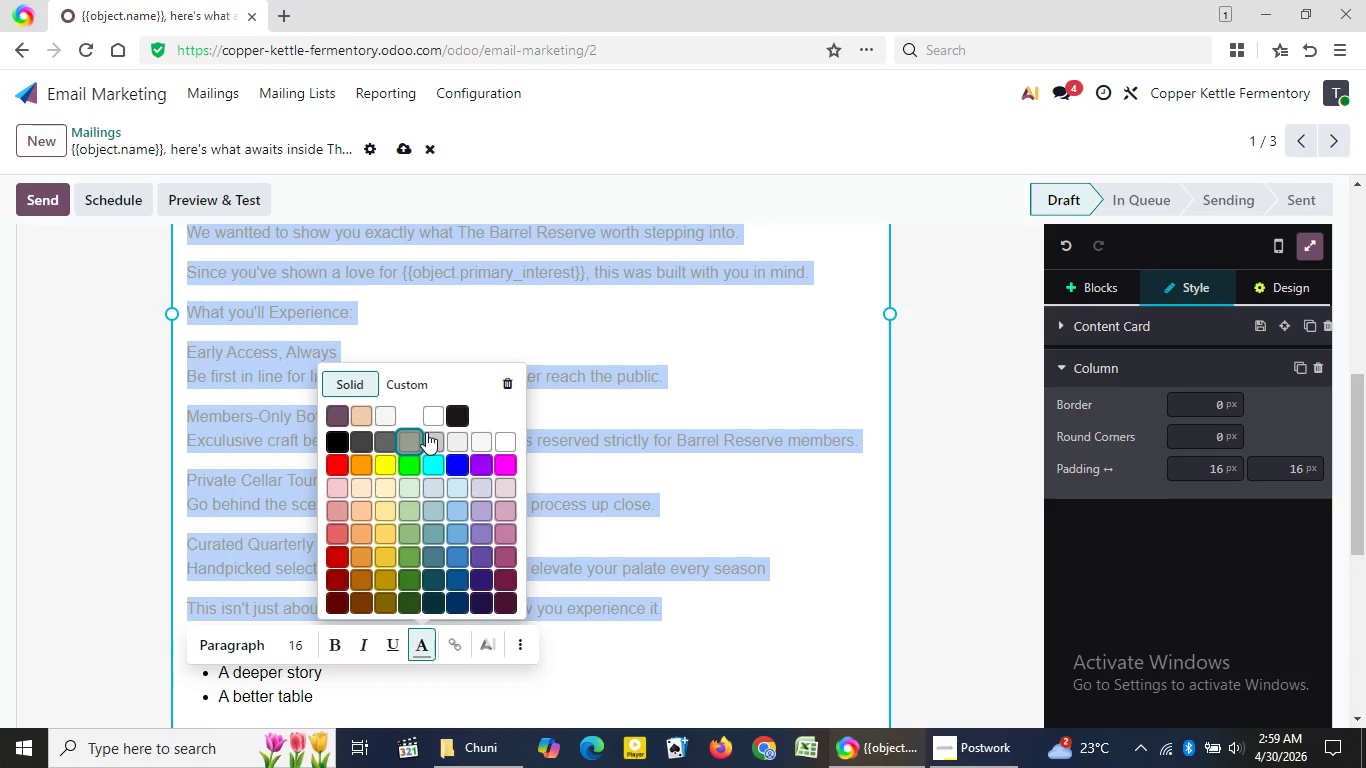 
left_click([388, 443])
 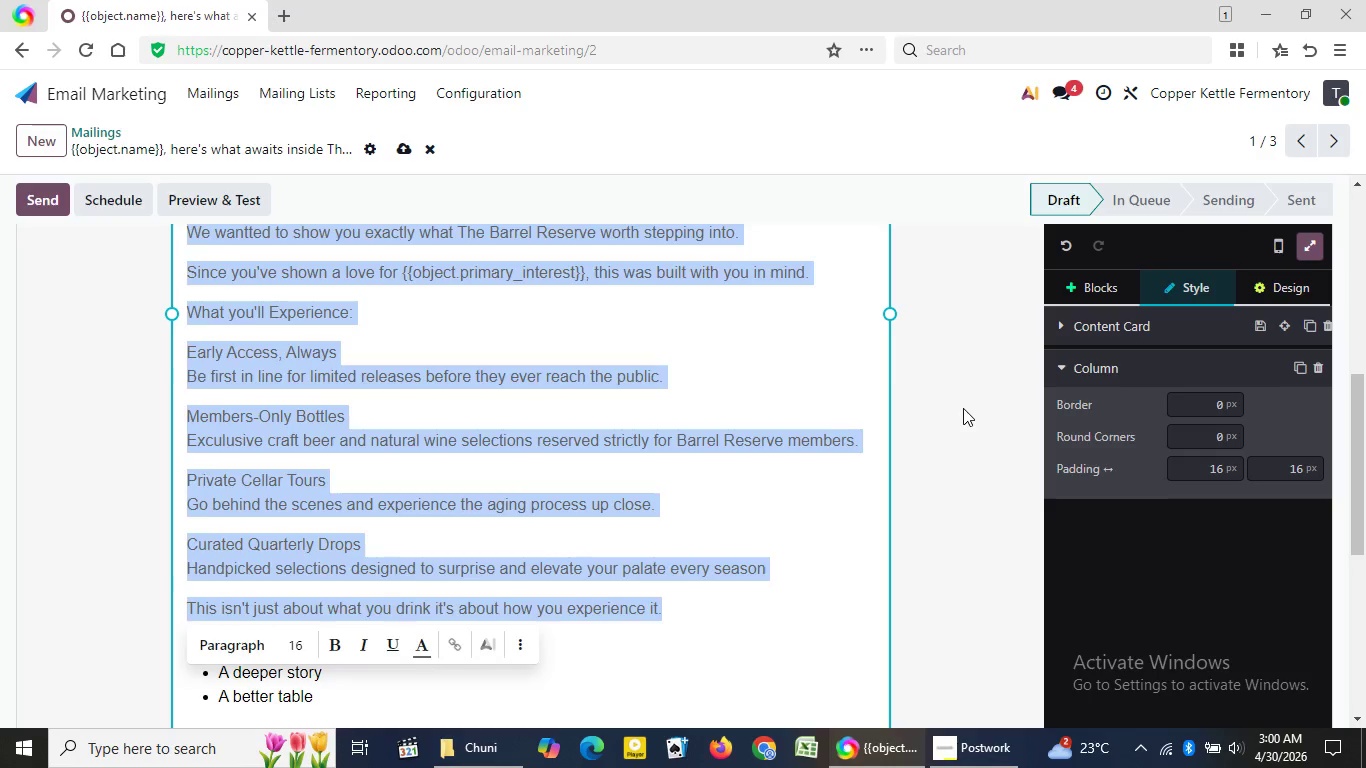 
left_click([963, 408])
 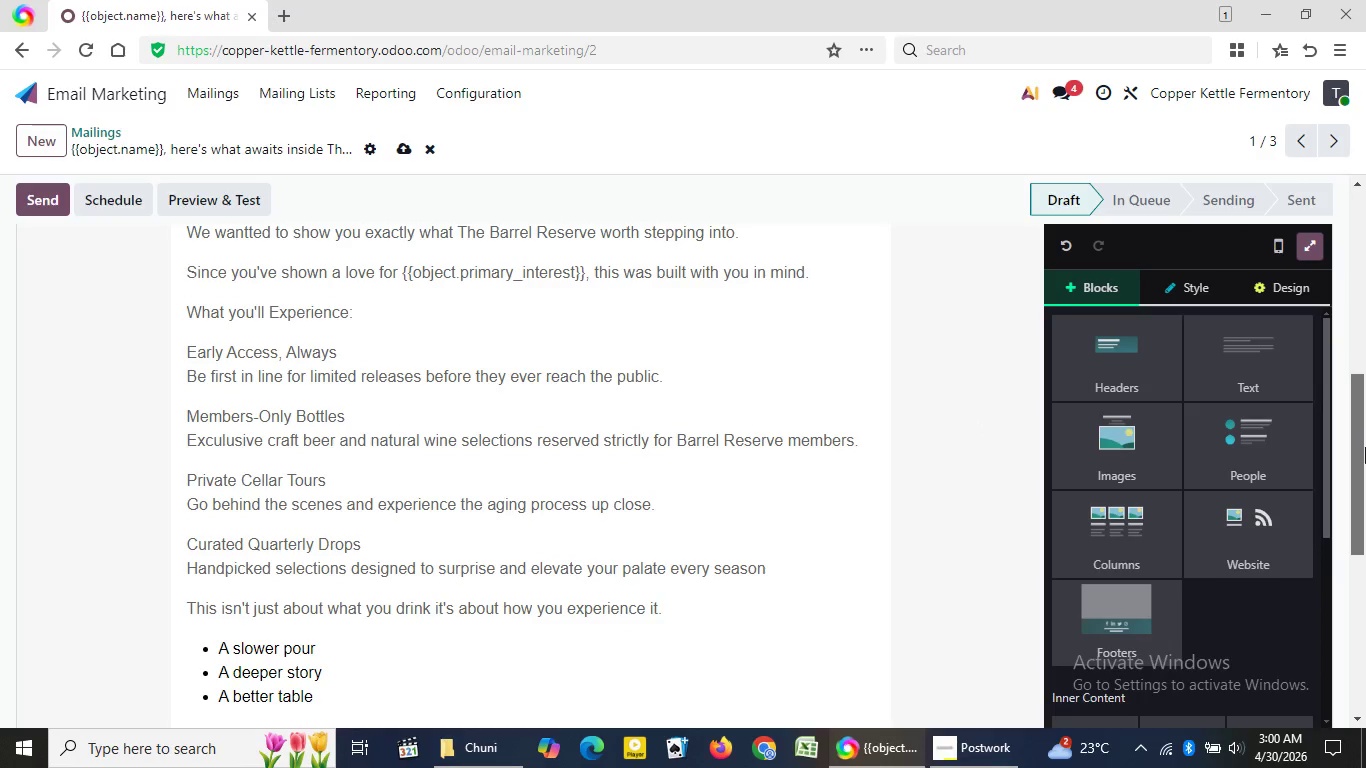 
left_click_drag(start_coordinate=[1359, 399], to_coordinate=[1365, 496])
 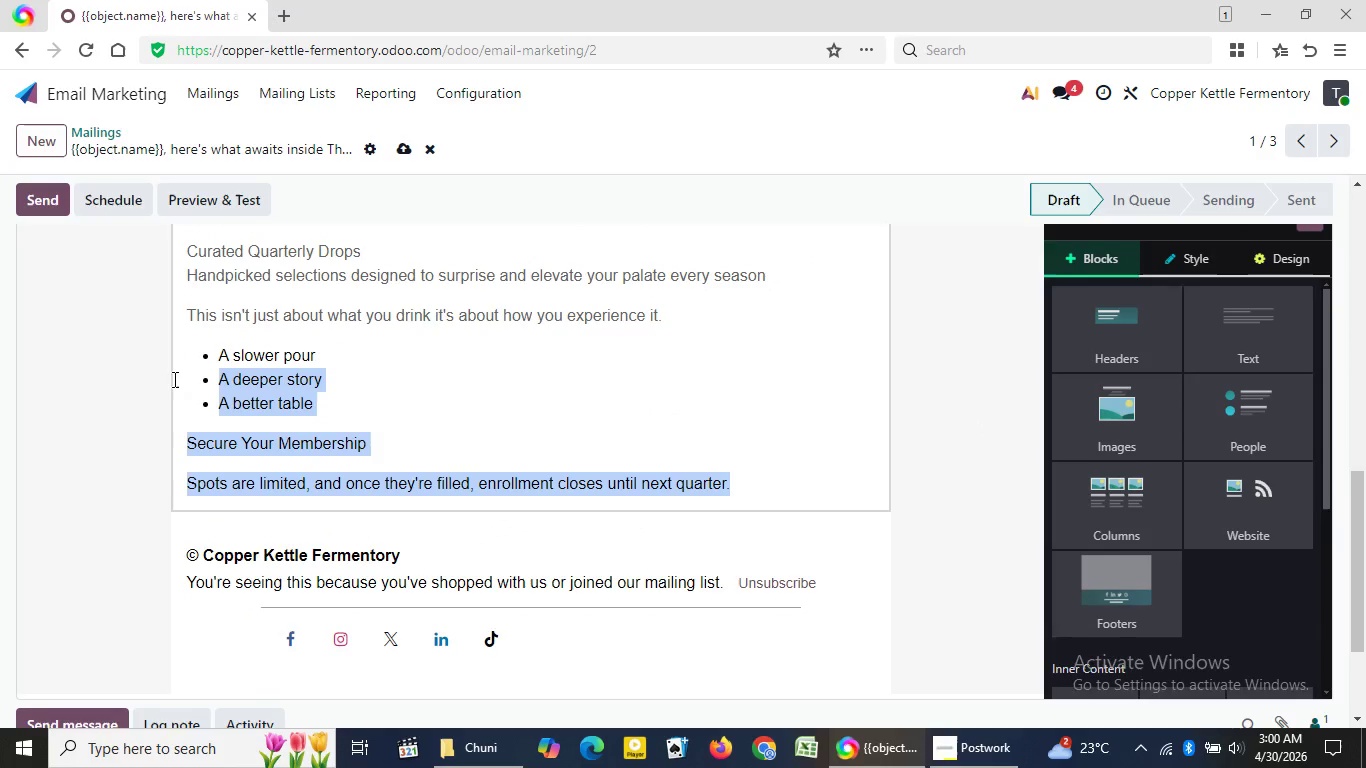 
left_click_drag(start_coordinate=[730, 488], to_coordinate=[170, 360])
 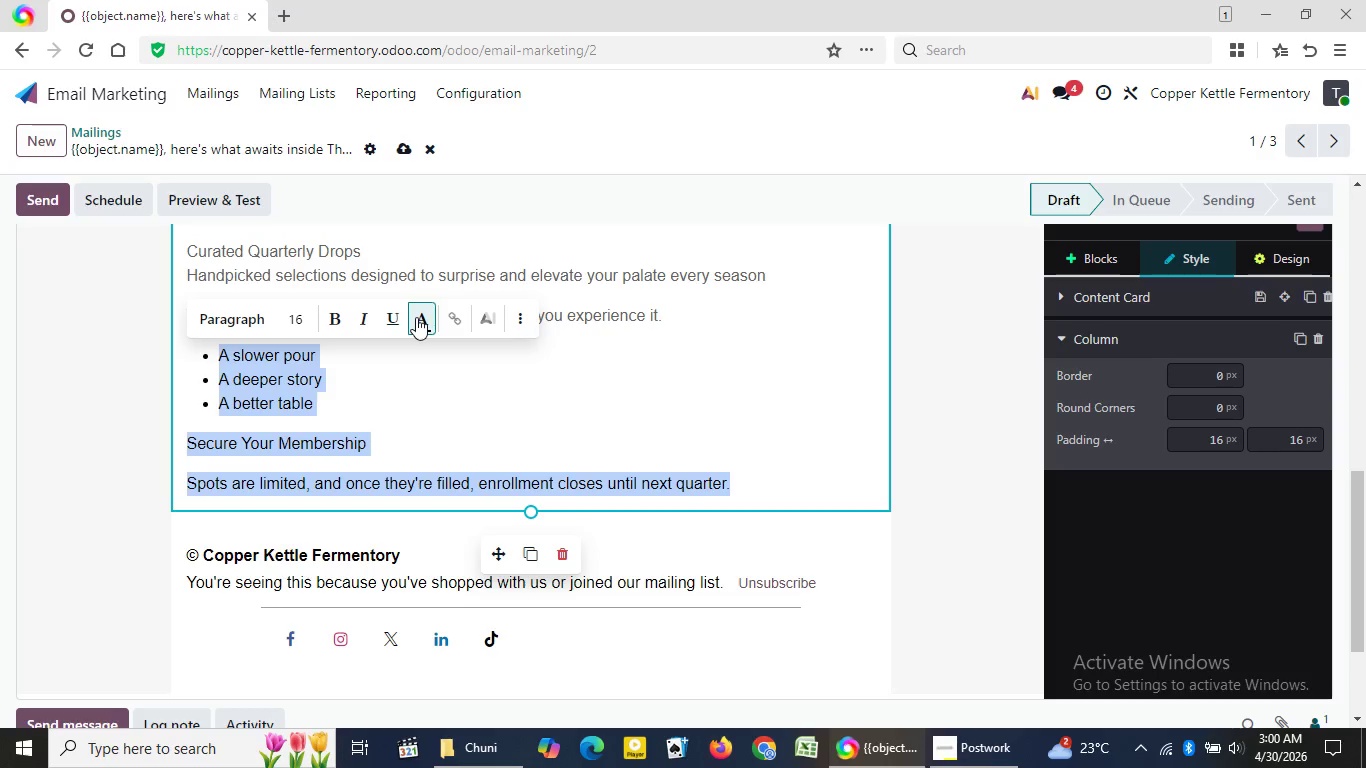 
left_click([416, 317])
 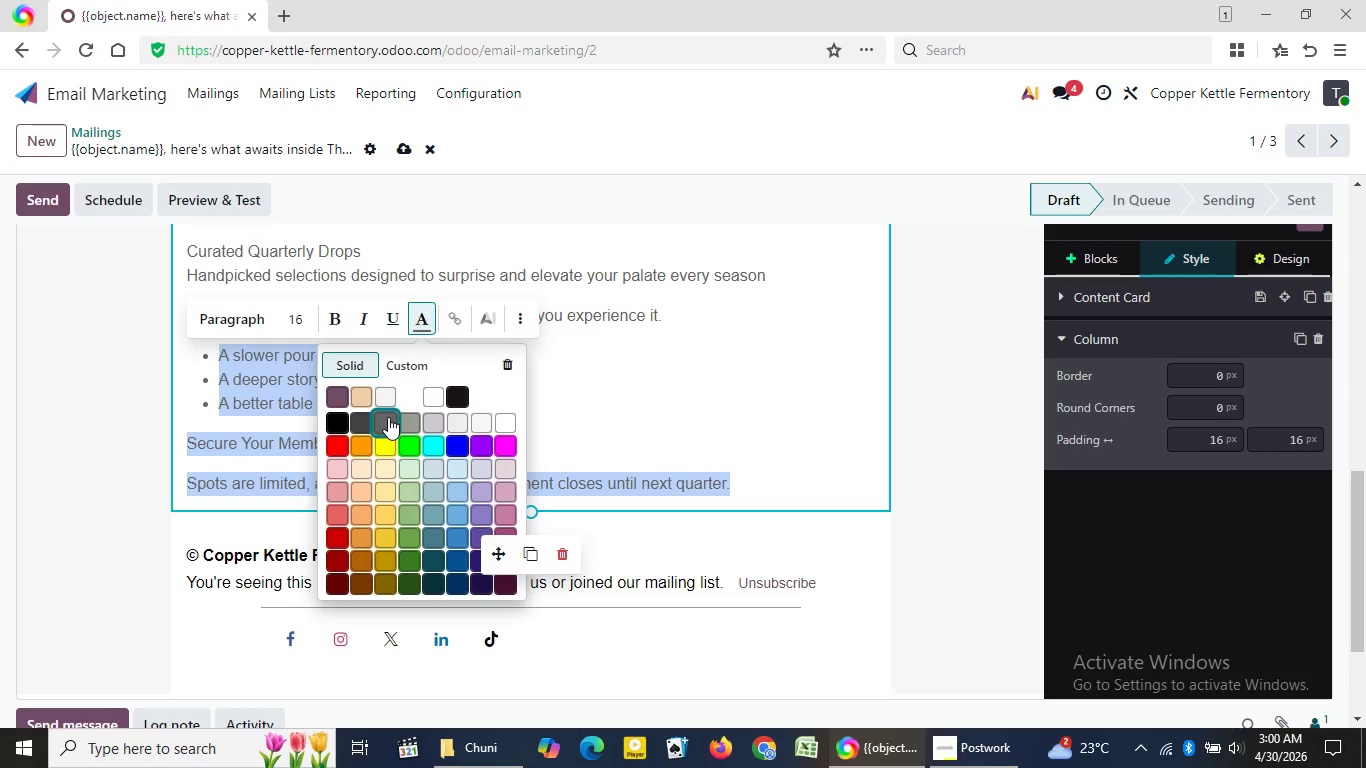 
left_click([388, 417])
 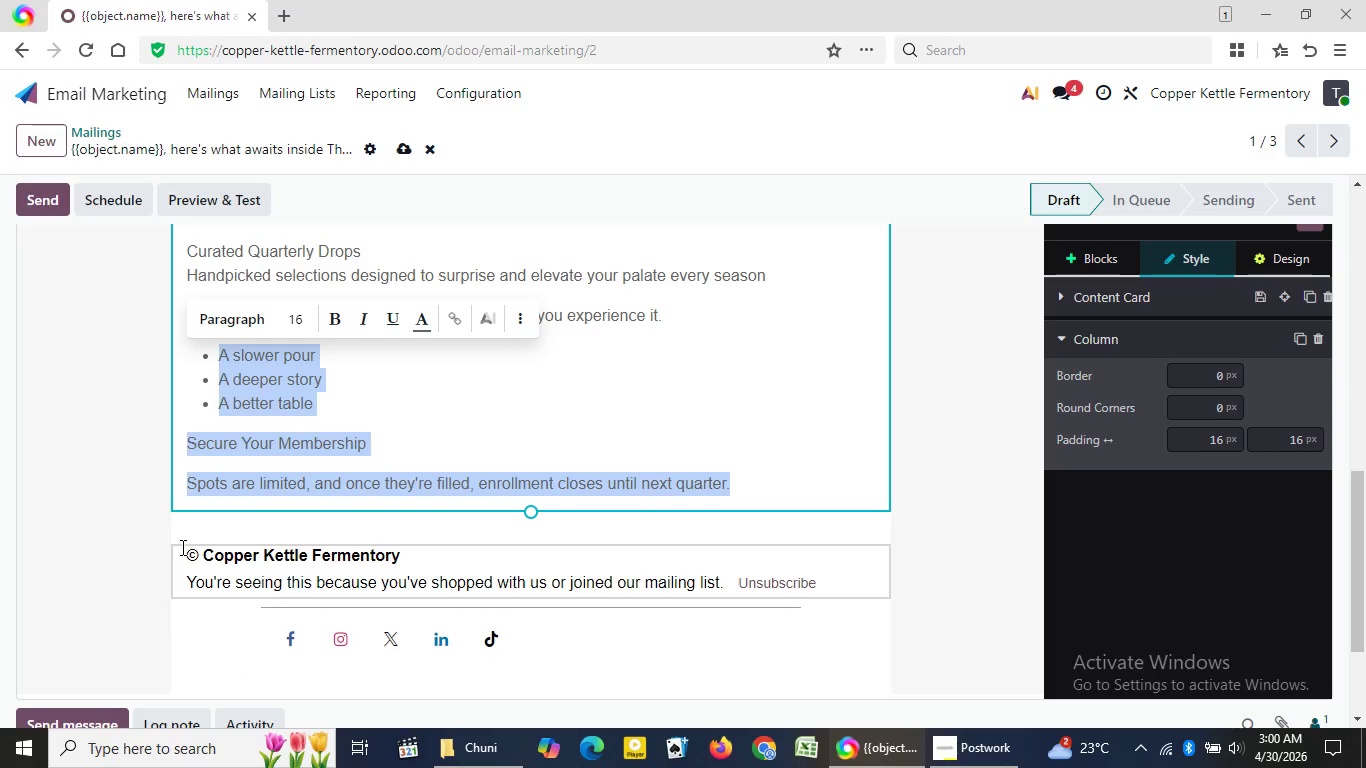 
left_click_drag(start_coordinate=[181, 547], to_coordinate=[827, 576])
 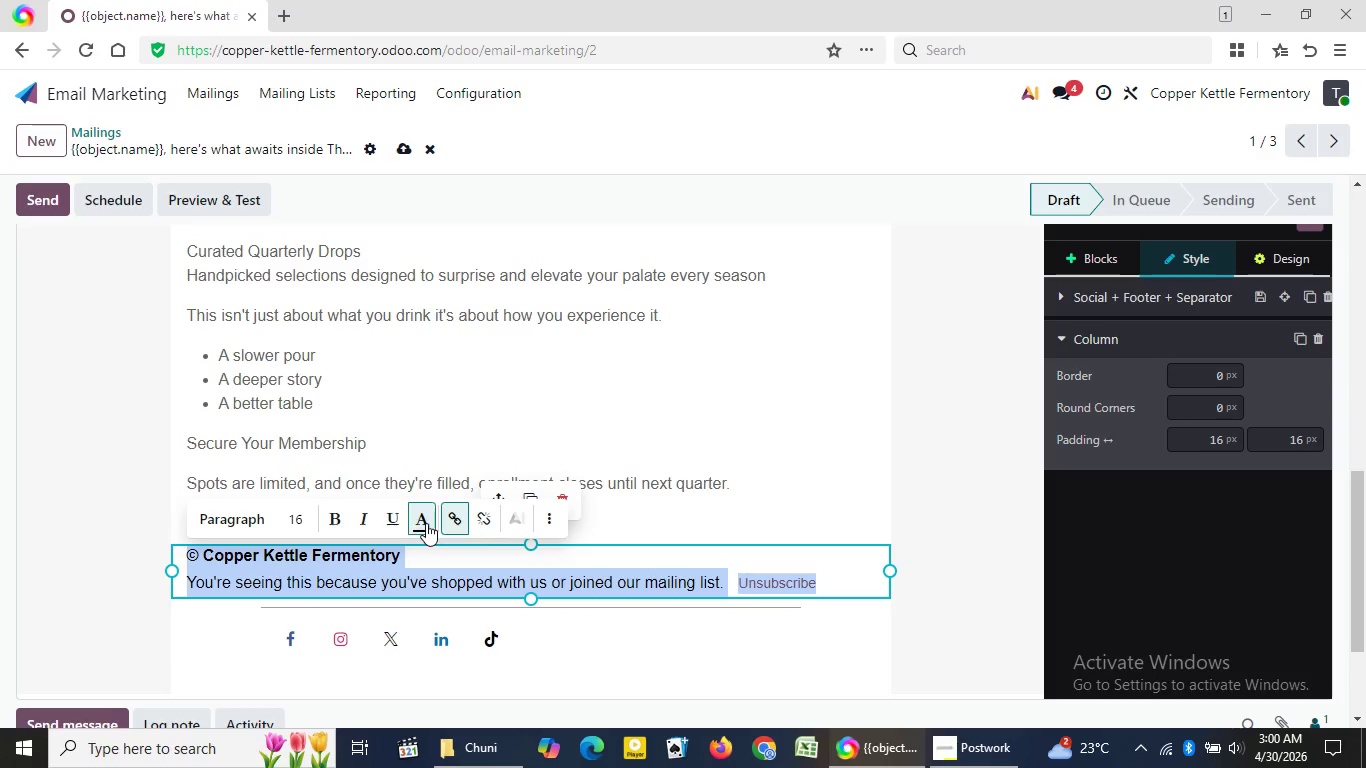 
left_click([426, 523])
 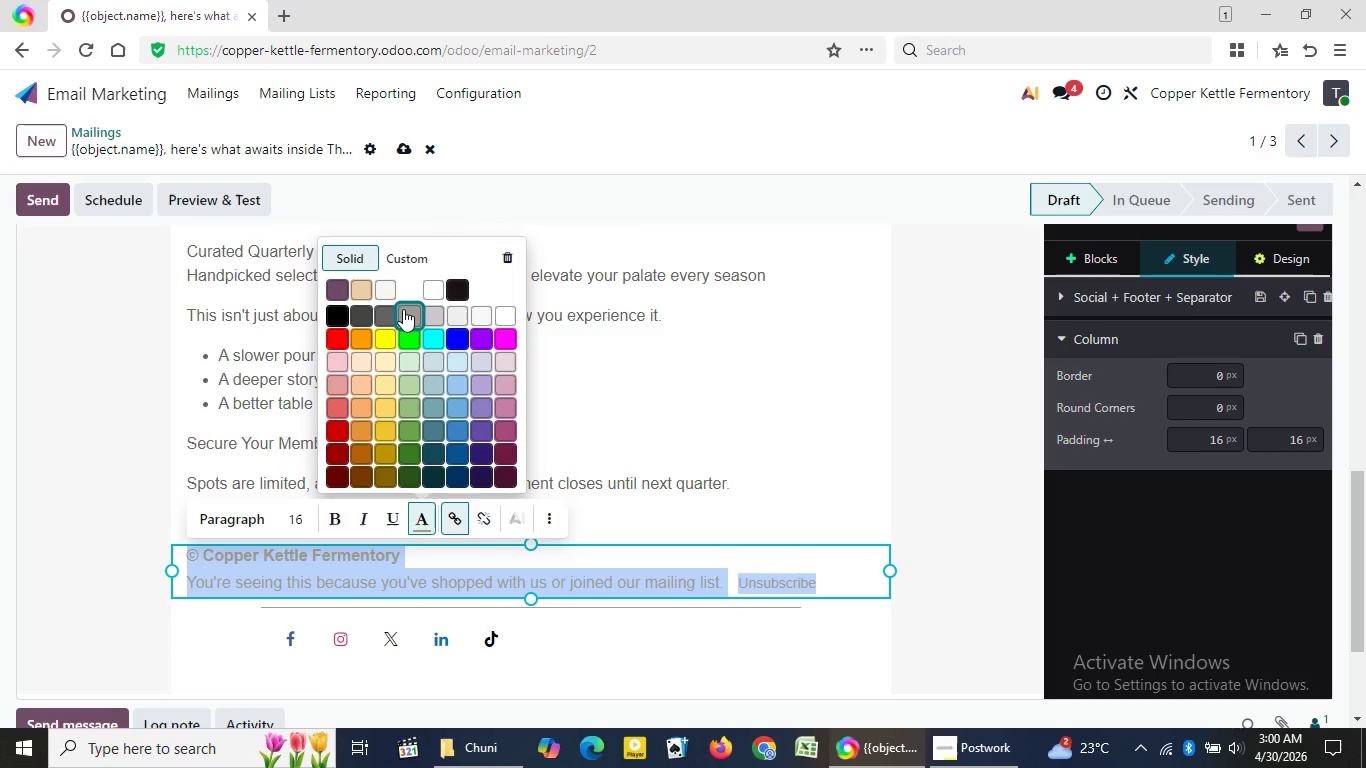 
double_click([403, 309])
 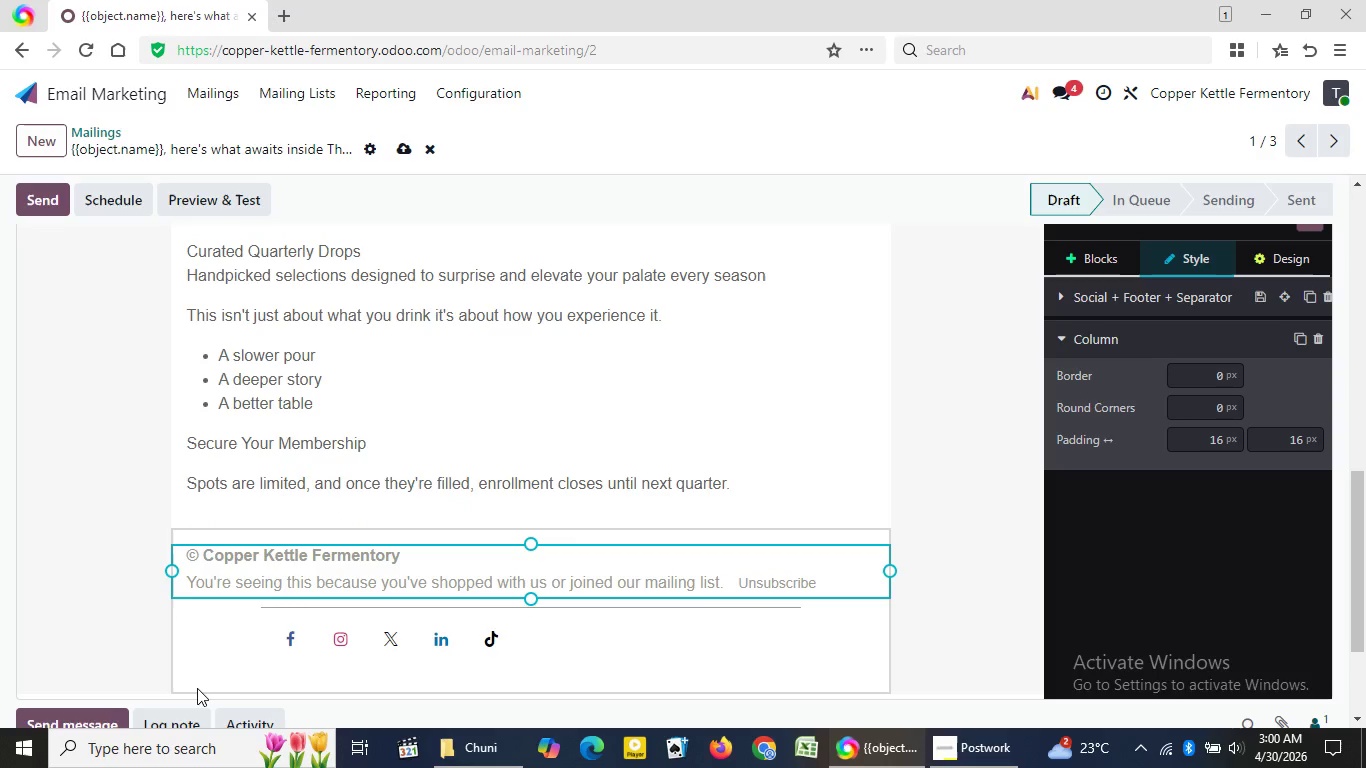 
left_click([197, 688])
 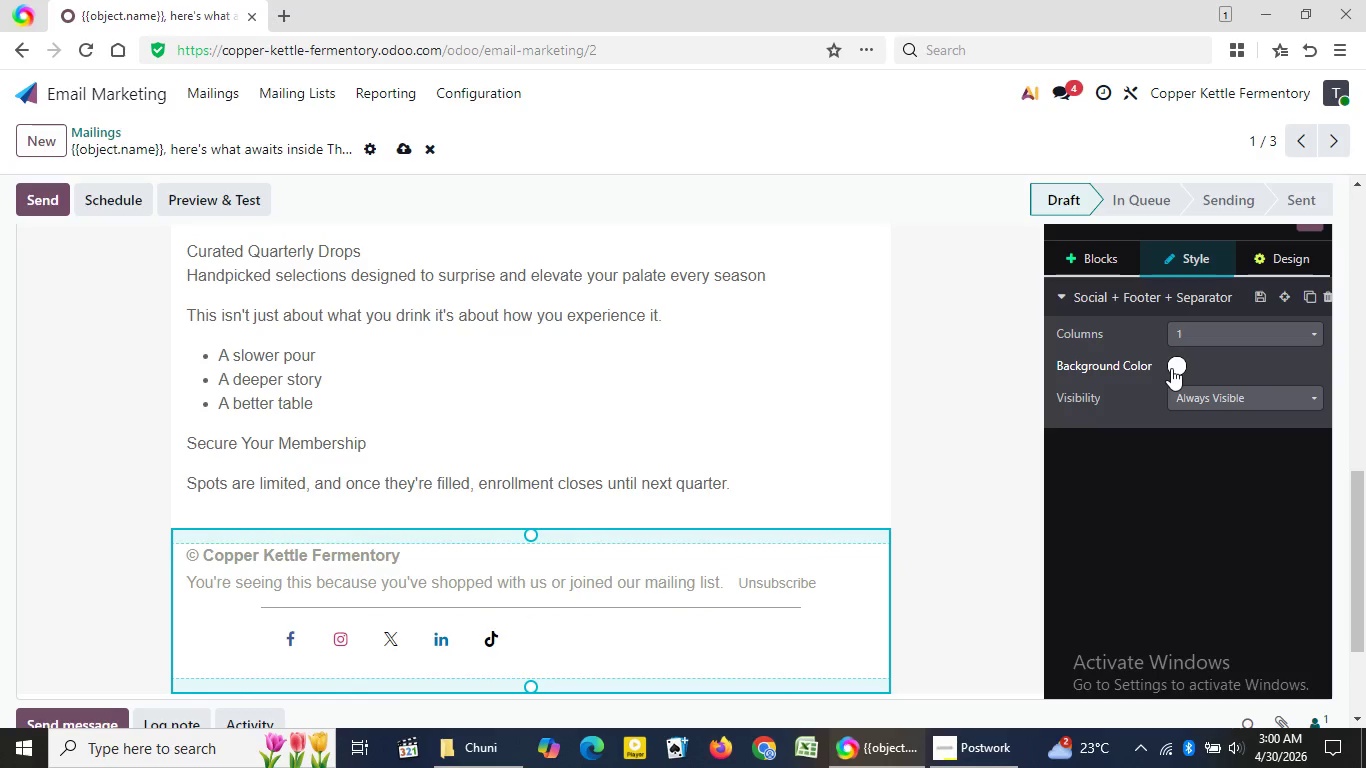 
left_click([1171, 368])
 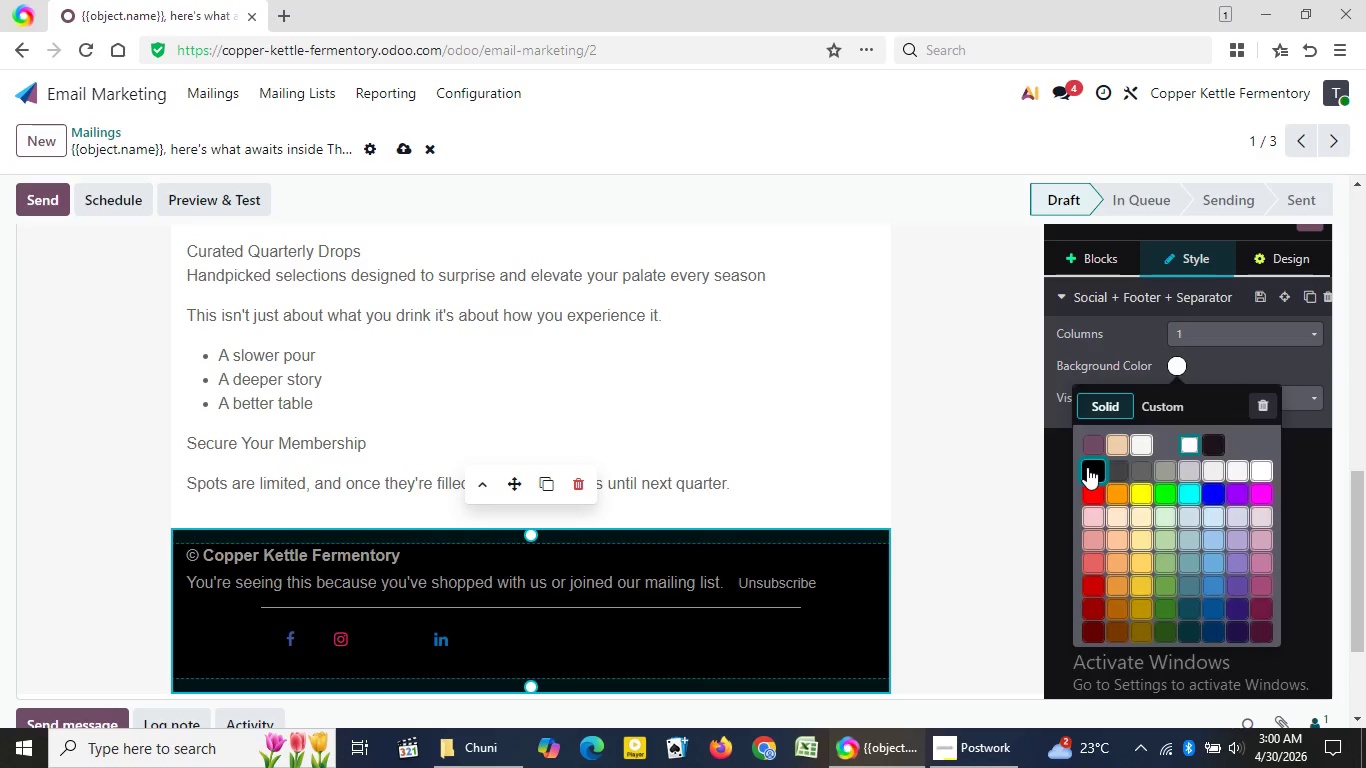 
left_click([1087, 467])
 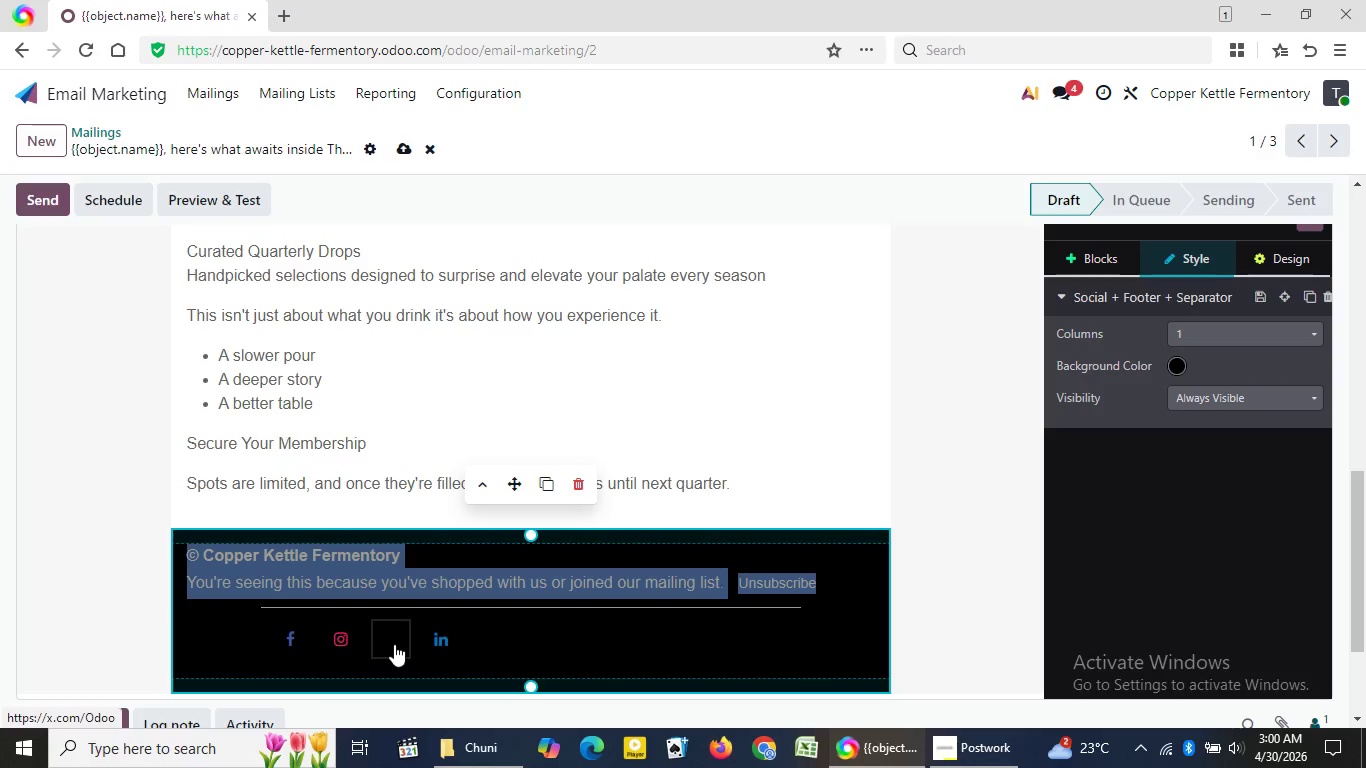 
left_click([394, 644])
 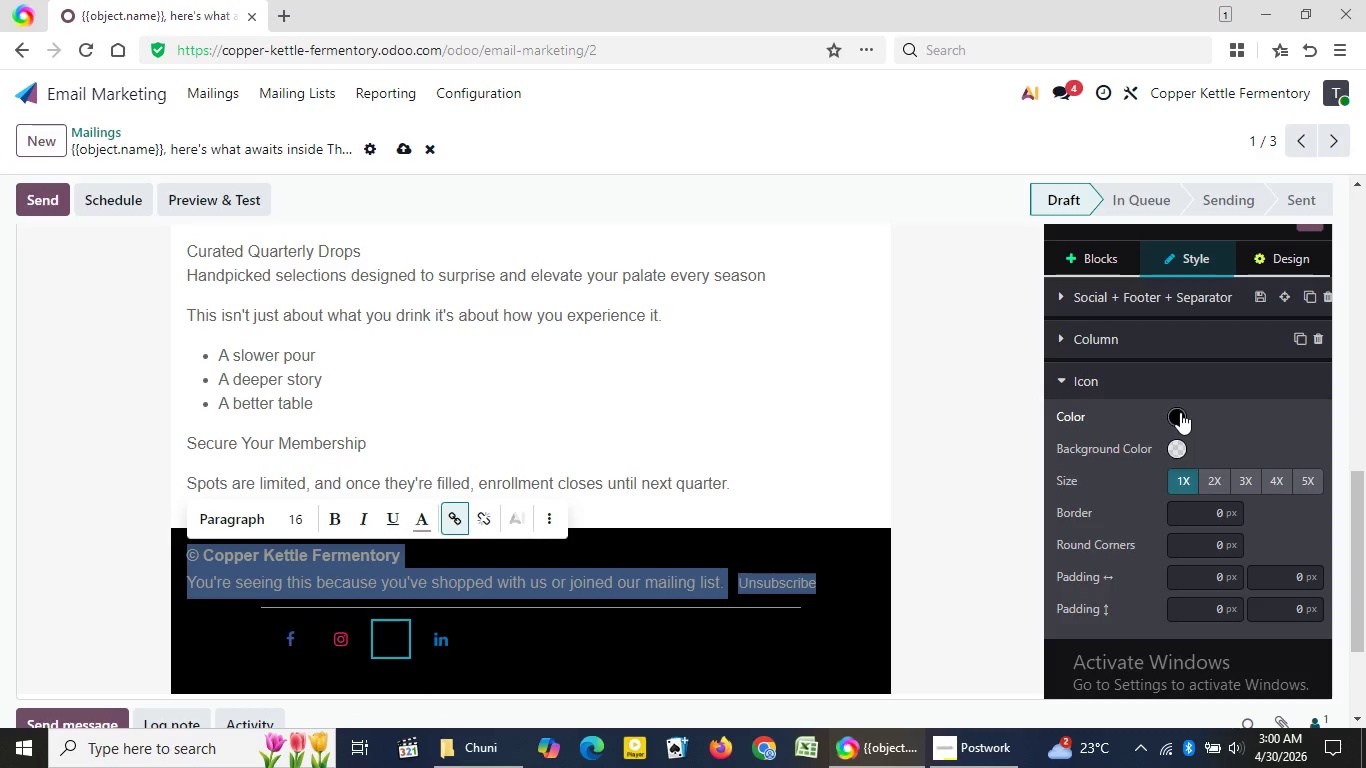 
wait(5.58)
 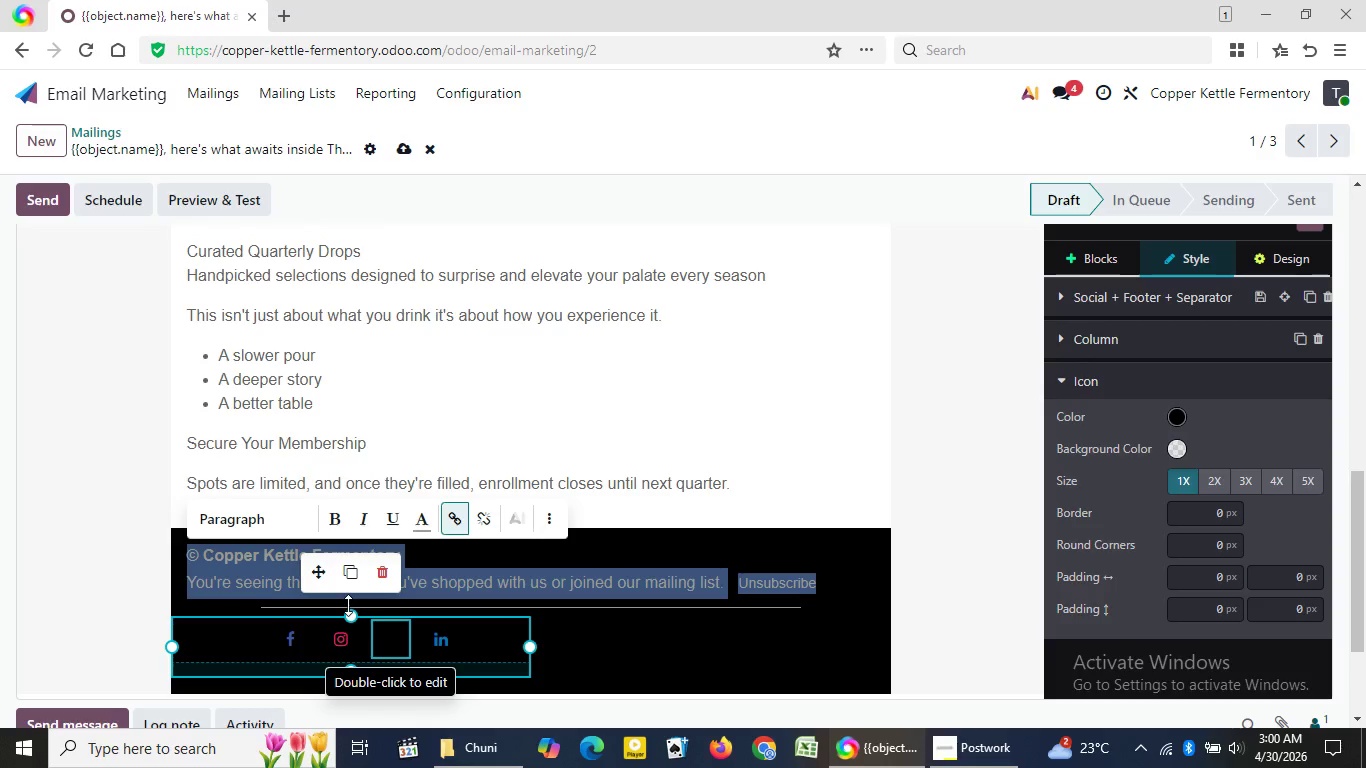 
left_click([1180, 412])
 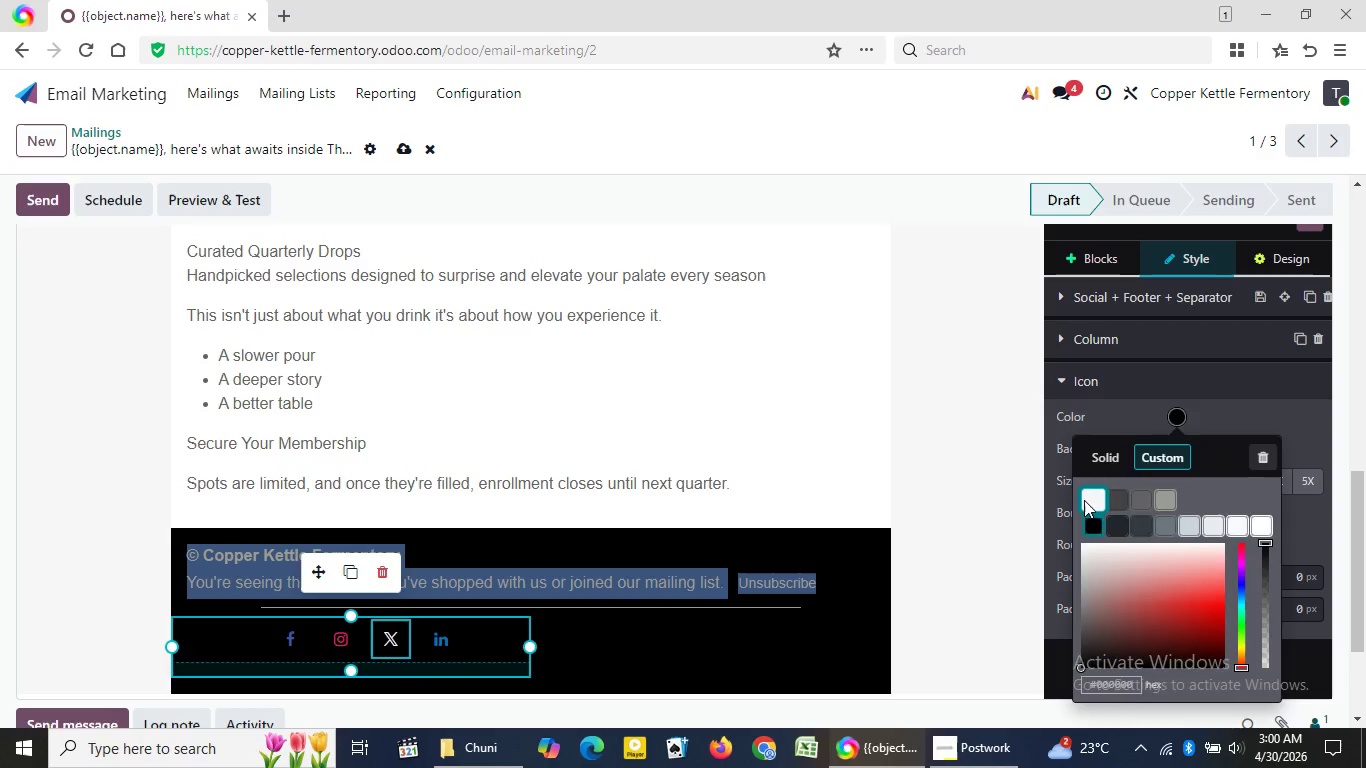 
left_click([1084, 500])
 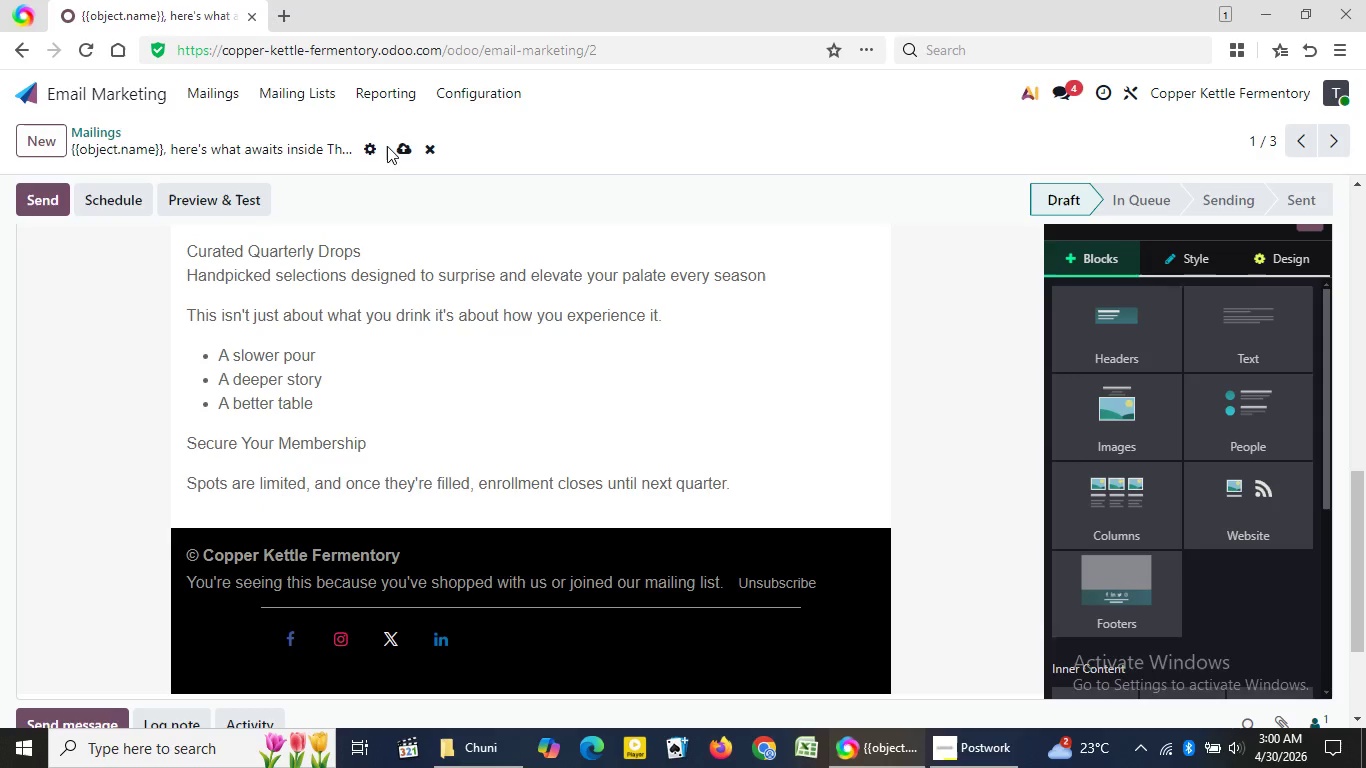 
wait(6.22)
 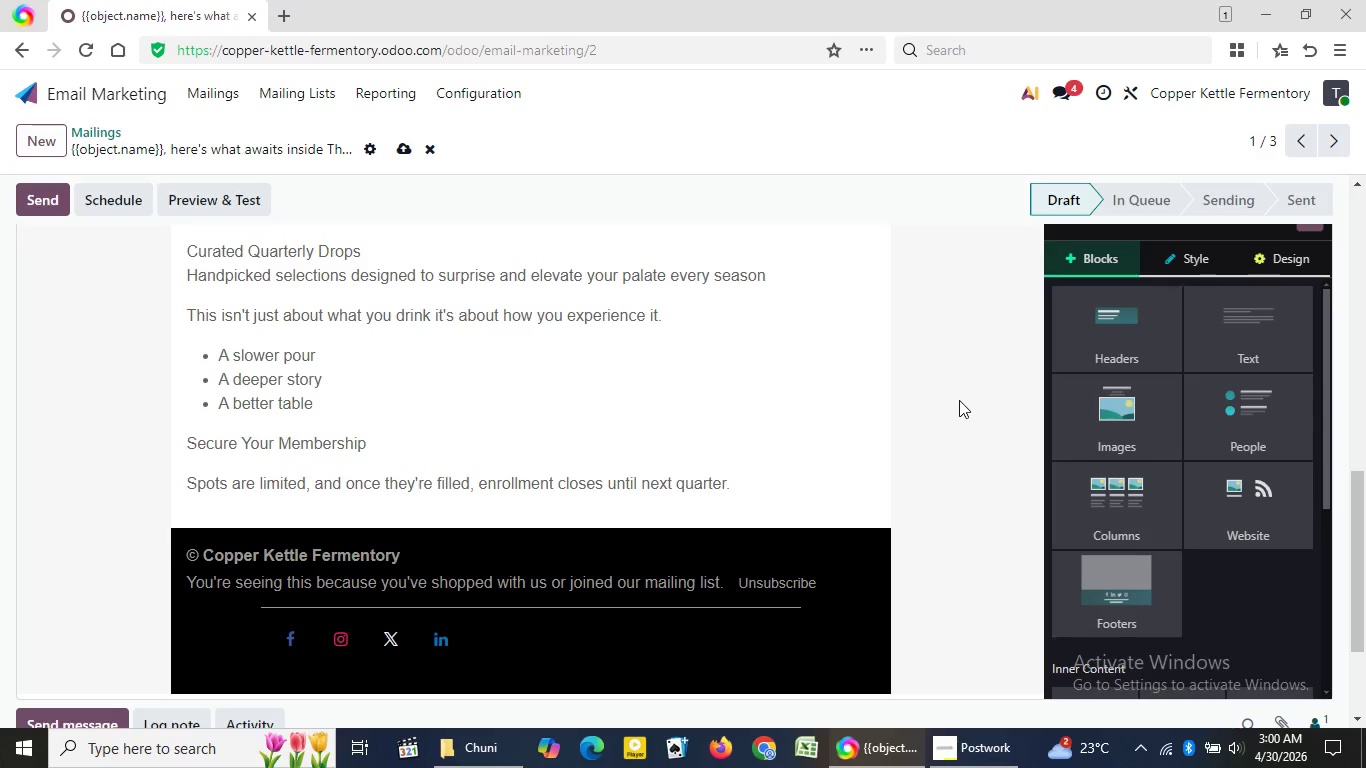 
left_click([398, 143])
 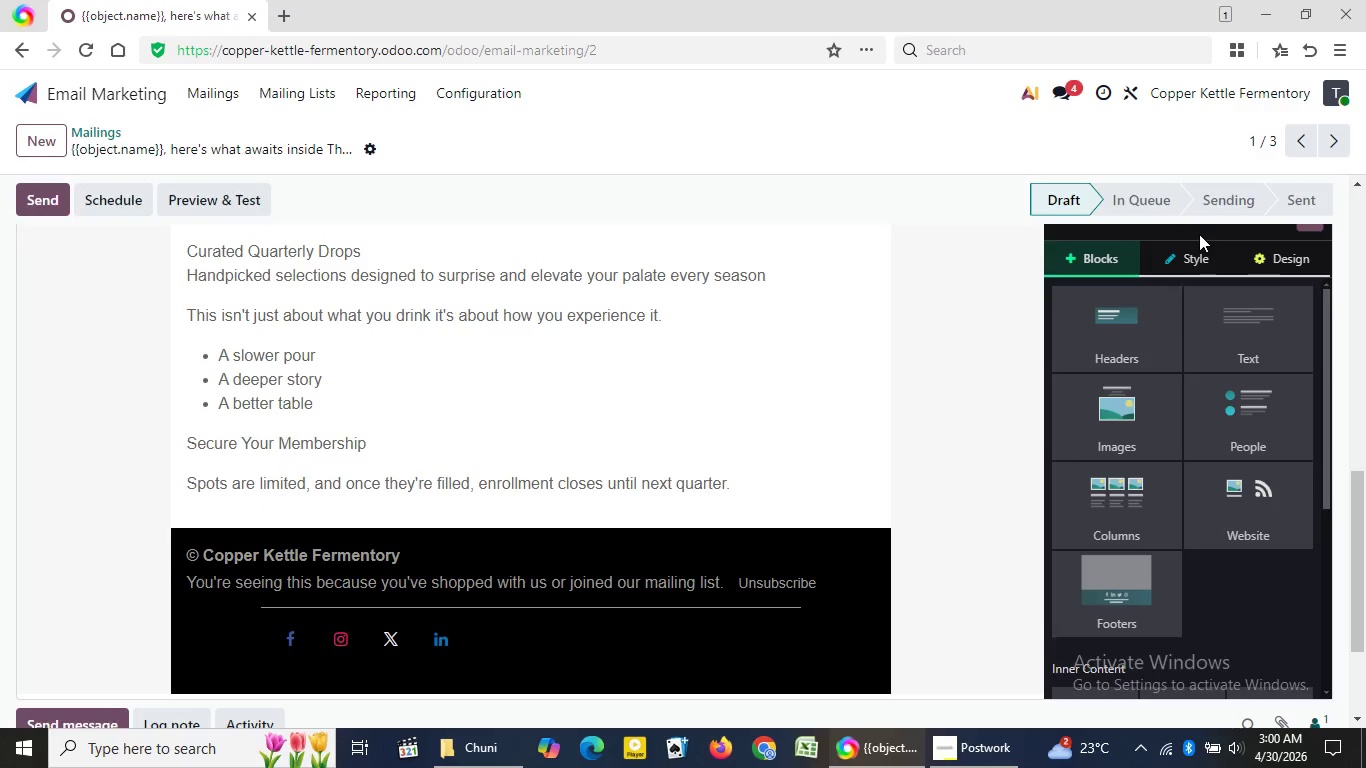 
wait(10.5)
 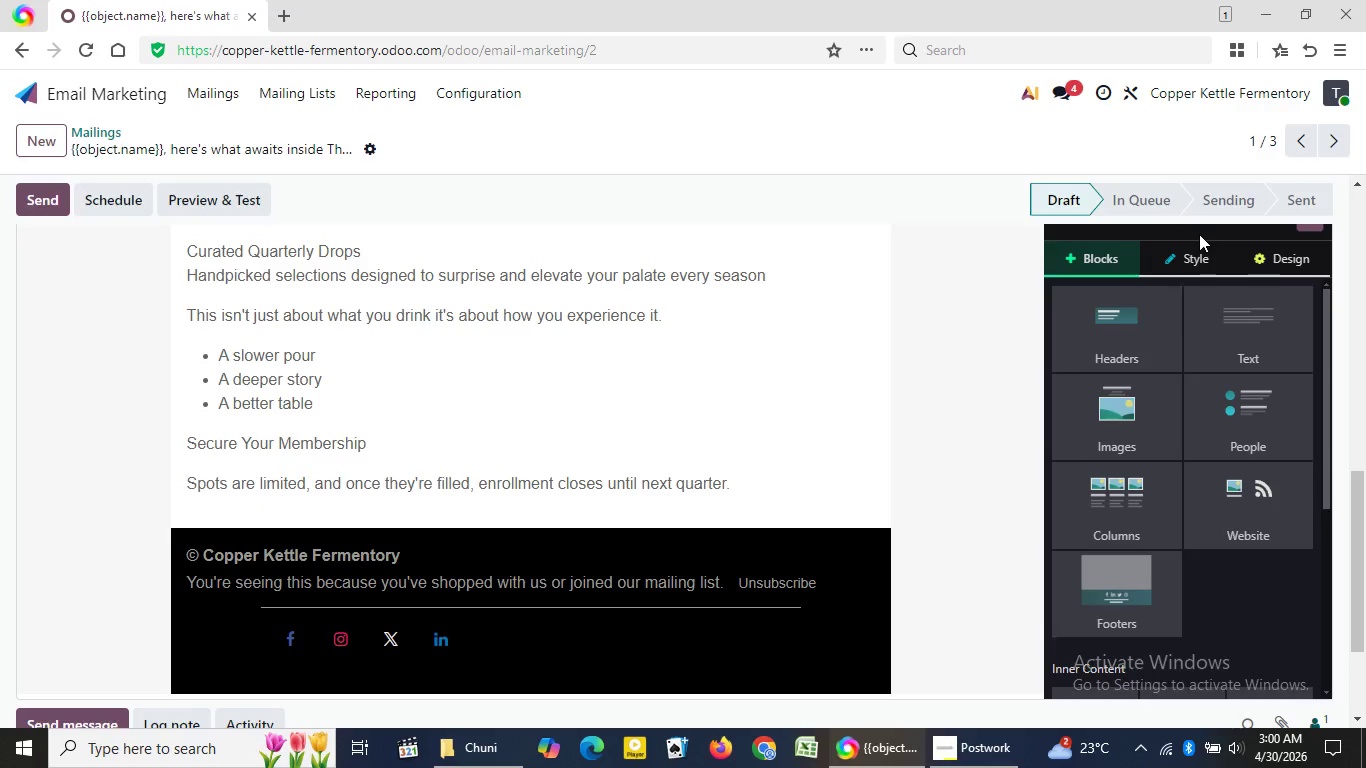 
left_click_drag(start_coordinate=[1353, 517], to_coordinate=[1342, 393])
 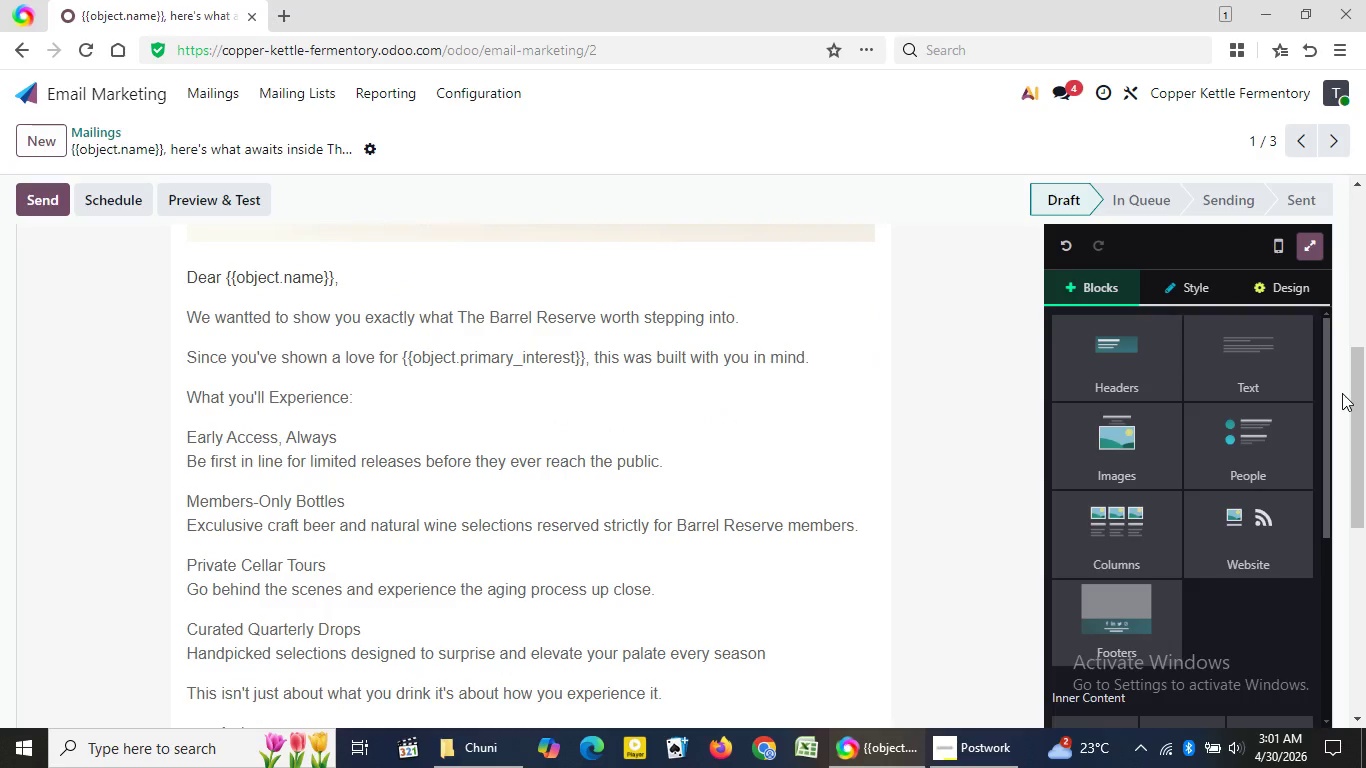 
wait(8.83)
 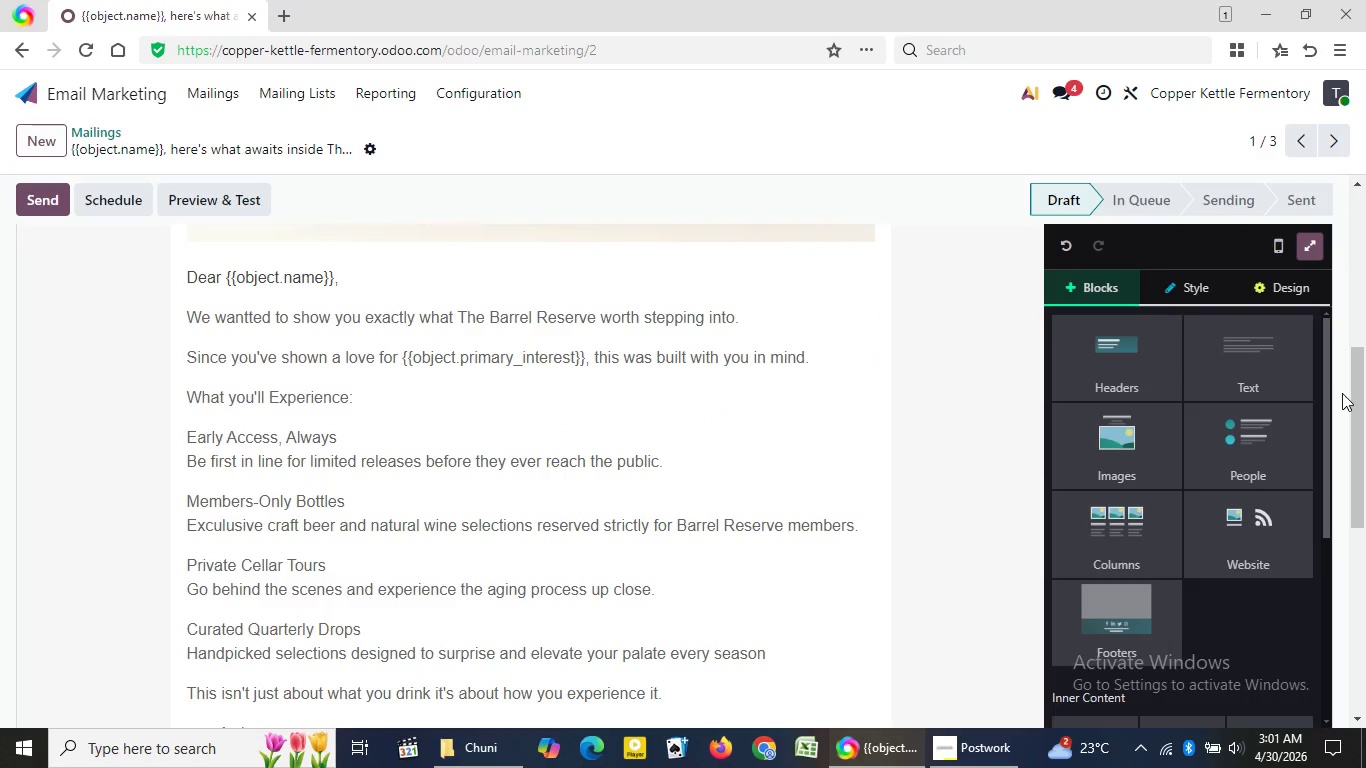 
left_click_drag(start_coordinate=[185, 443], to_coordinate=[342, 432])
 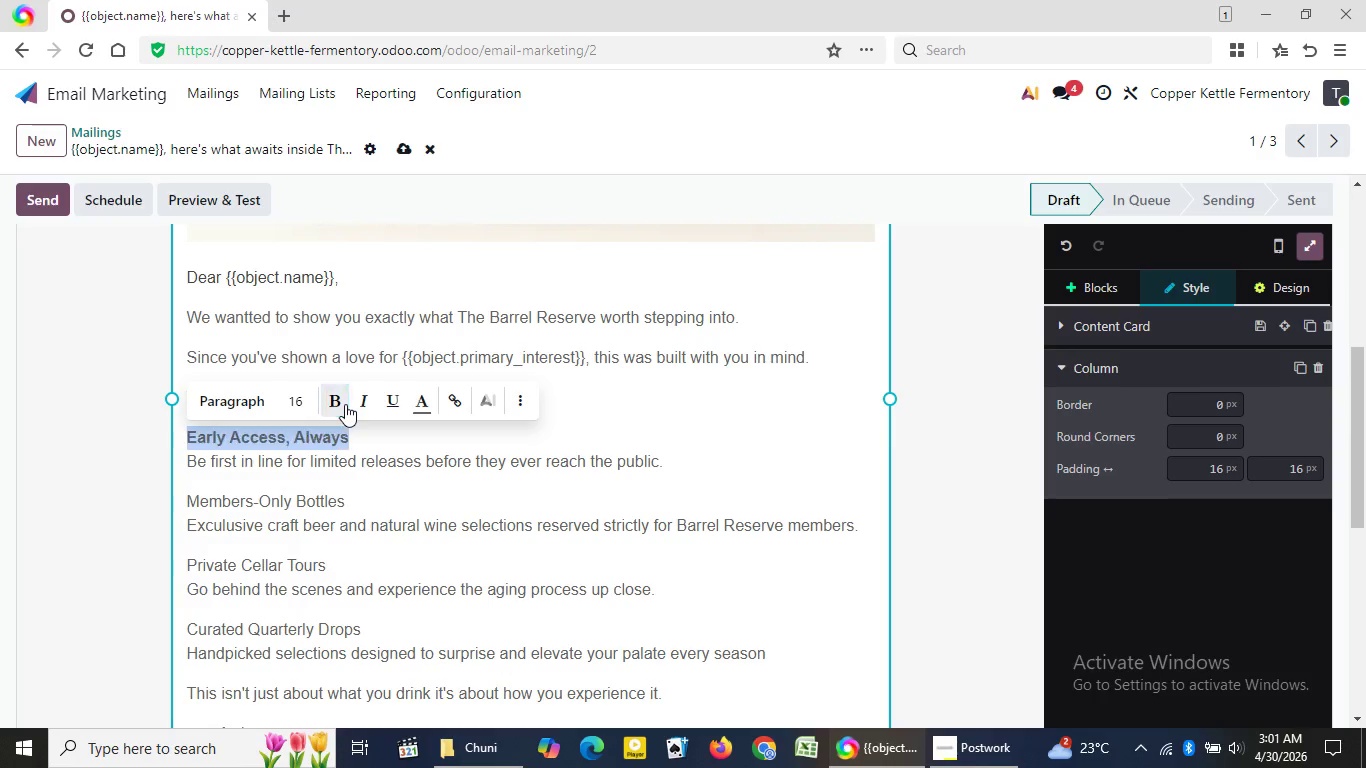 
left_click([345, 404])
 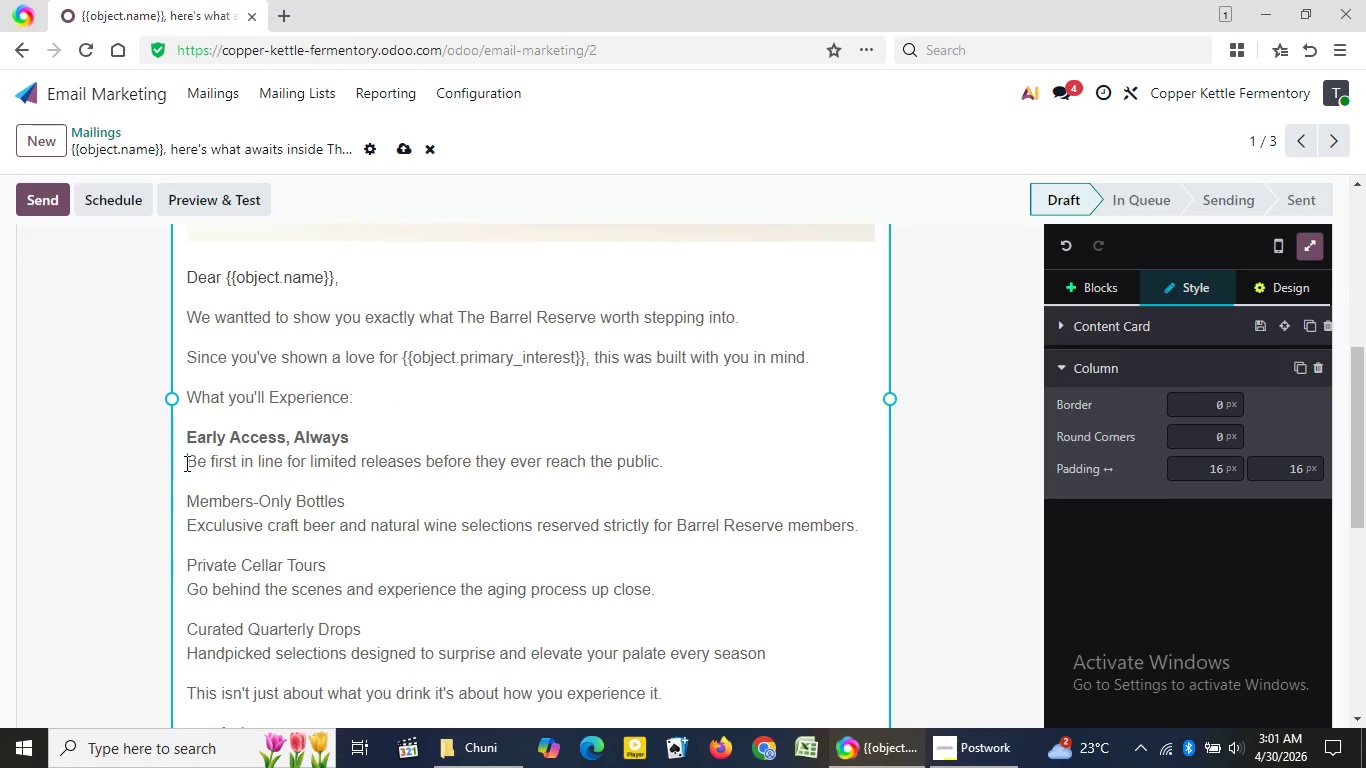 
left_click([185, 463])
 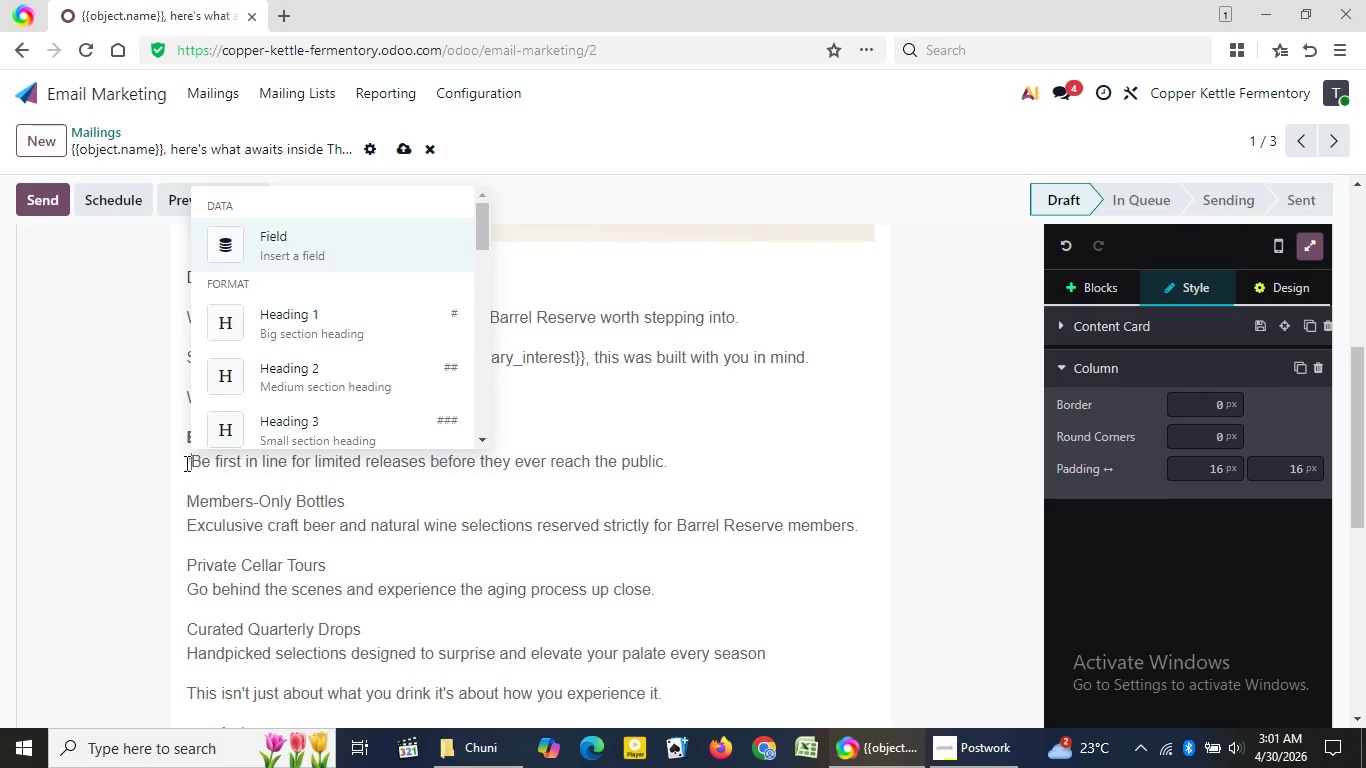 
key(Slash)
 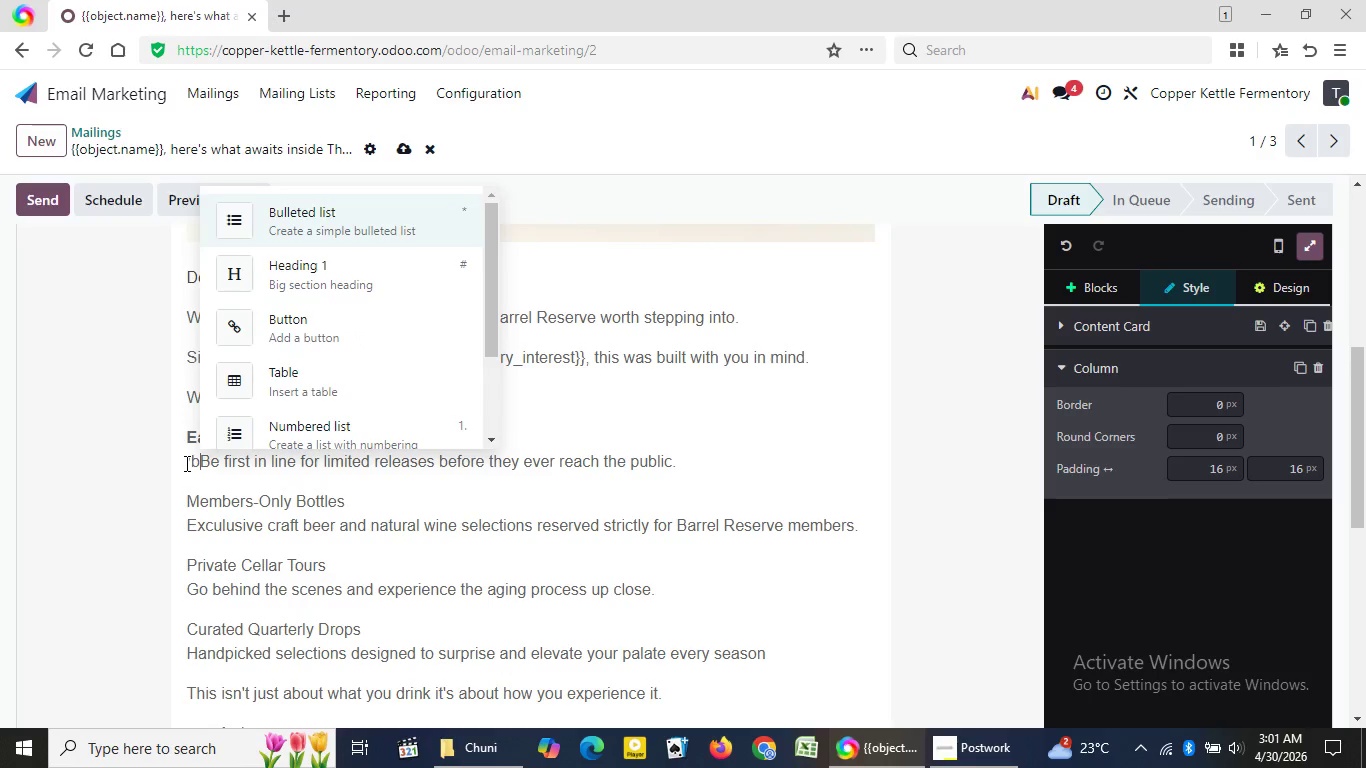 
key(B)
 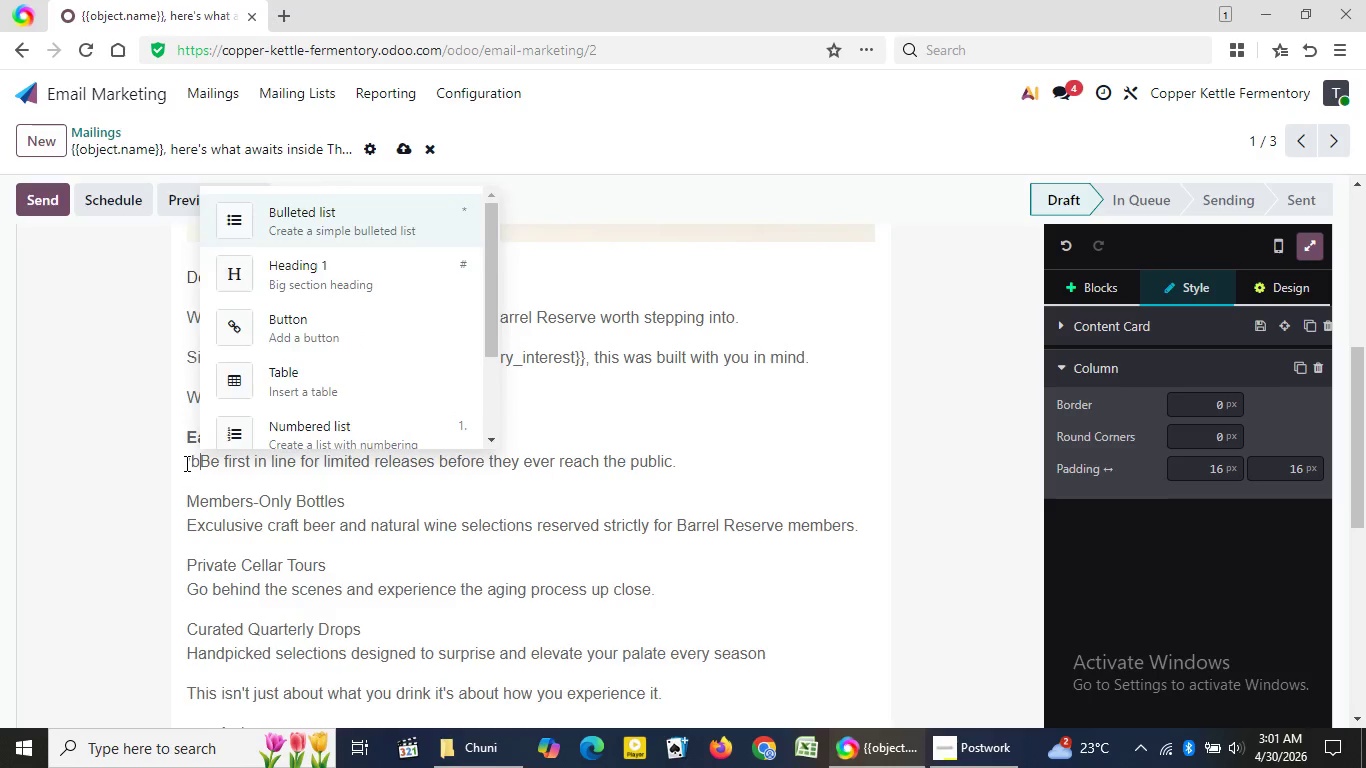 
key(Enter)
 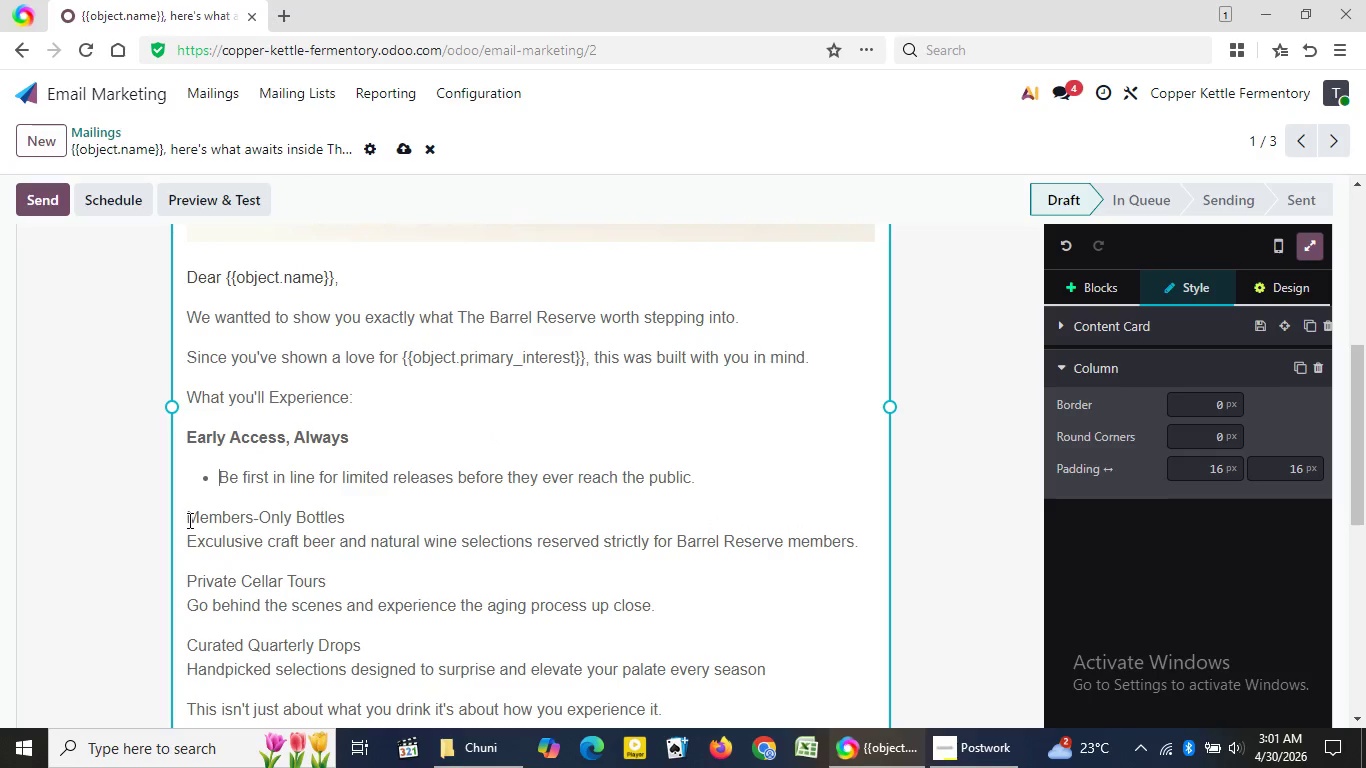 
left_click_drag(start_coordinate=[188, 520], to_coordinate=[353, 504])
 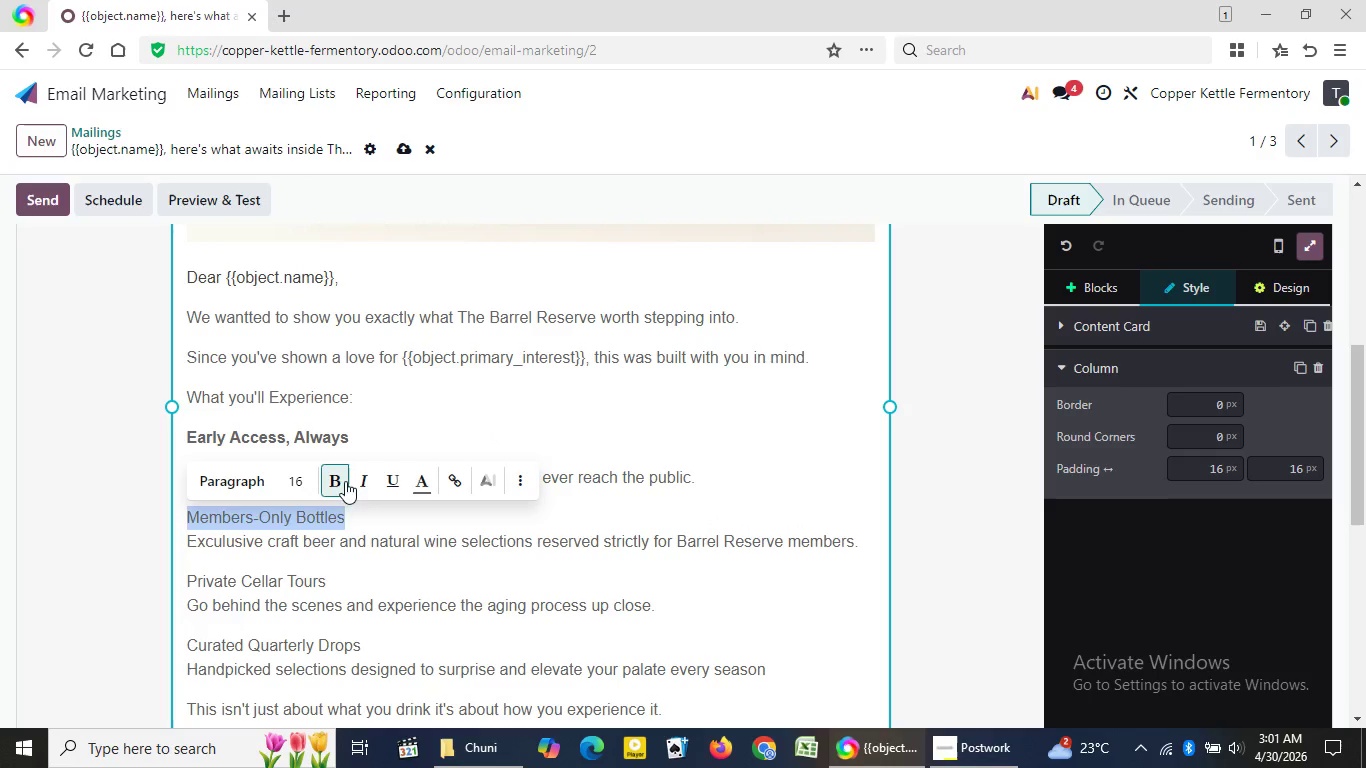 
left_click([345, 481])
 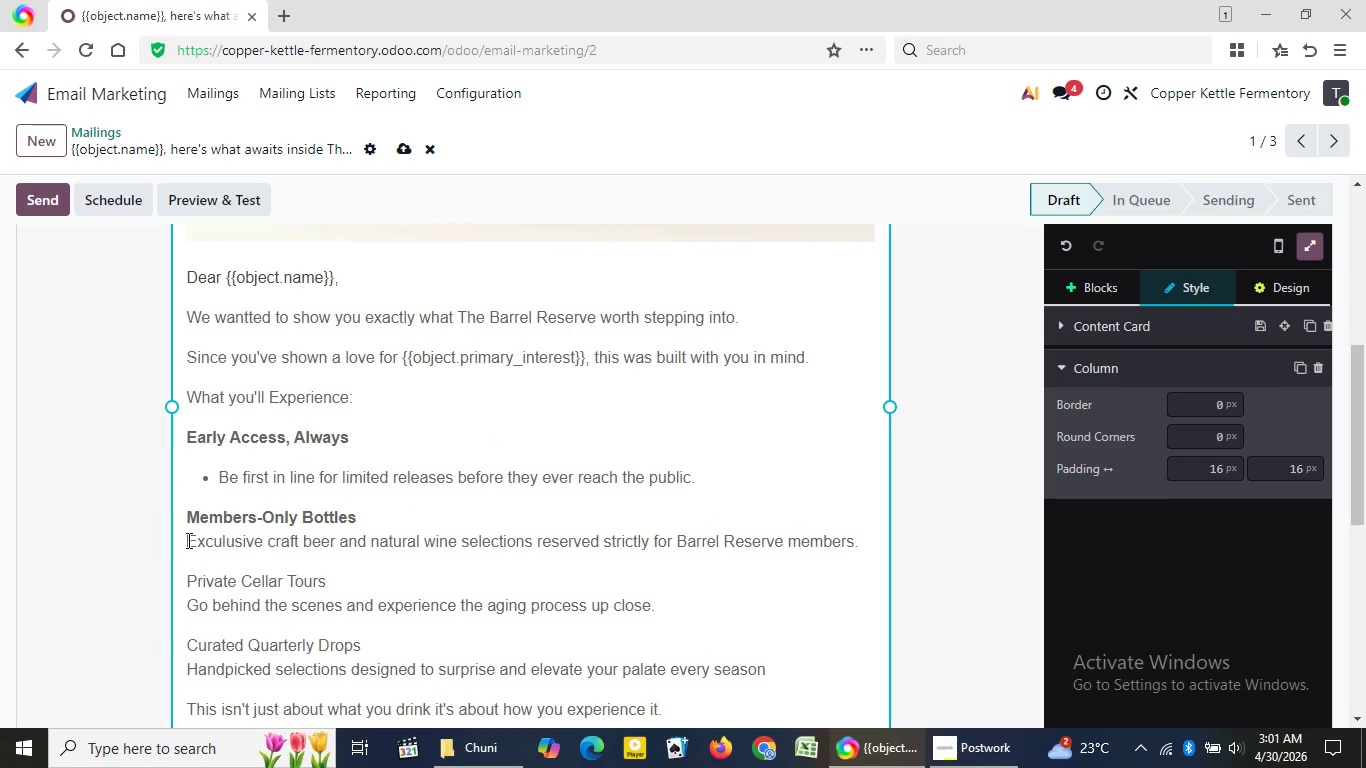 
left_click([187, 540])
 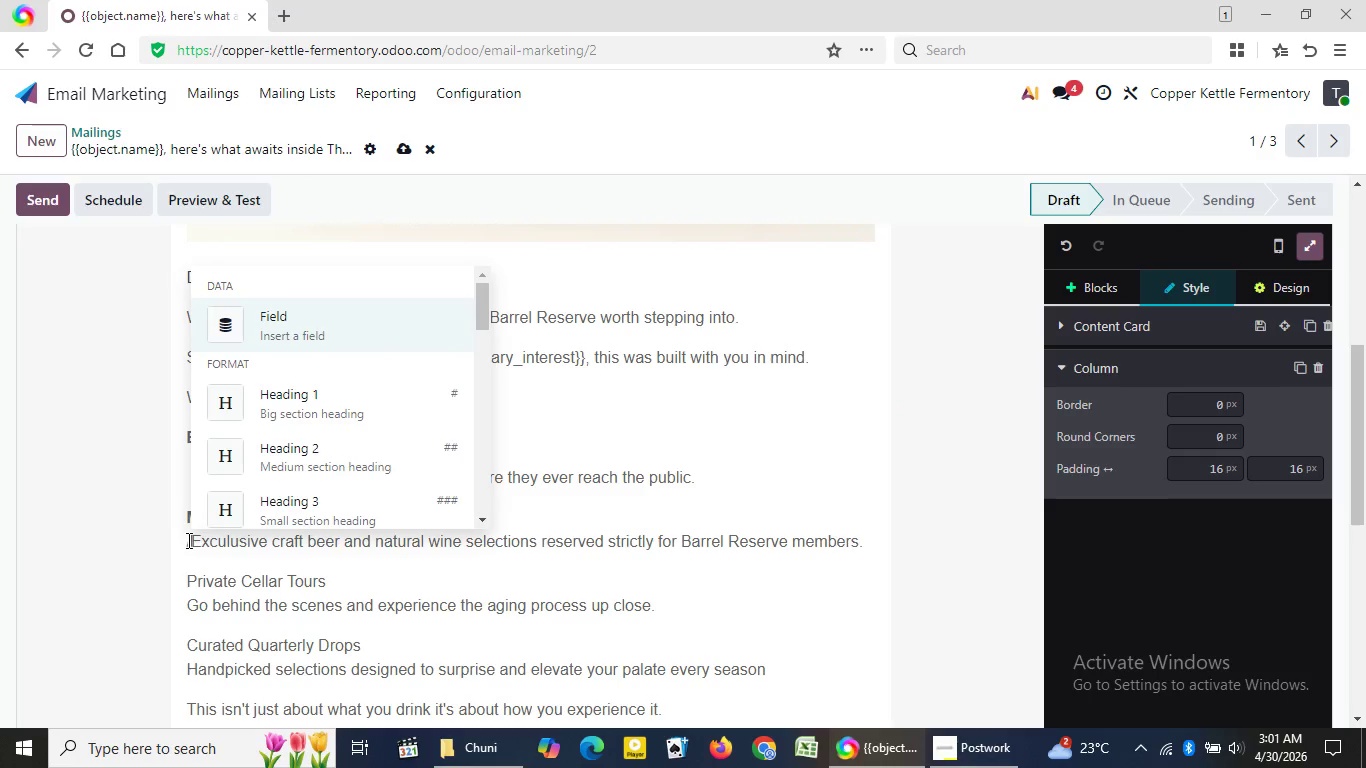 
type(/bu)
 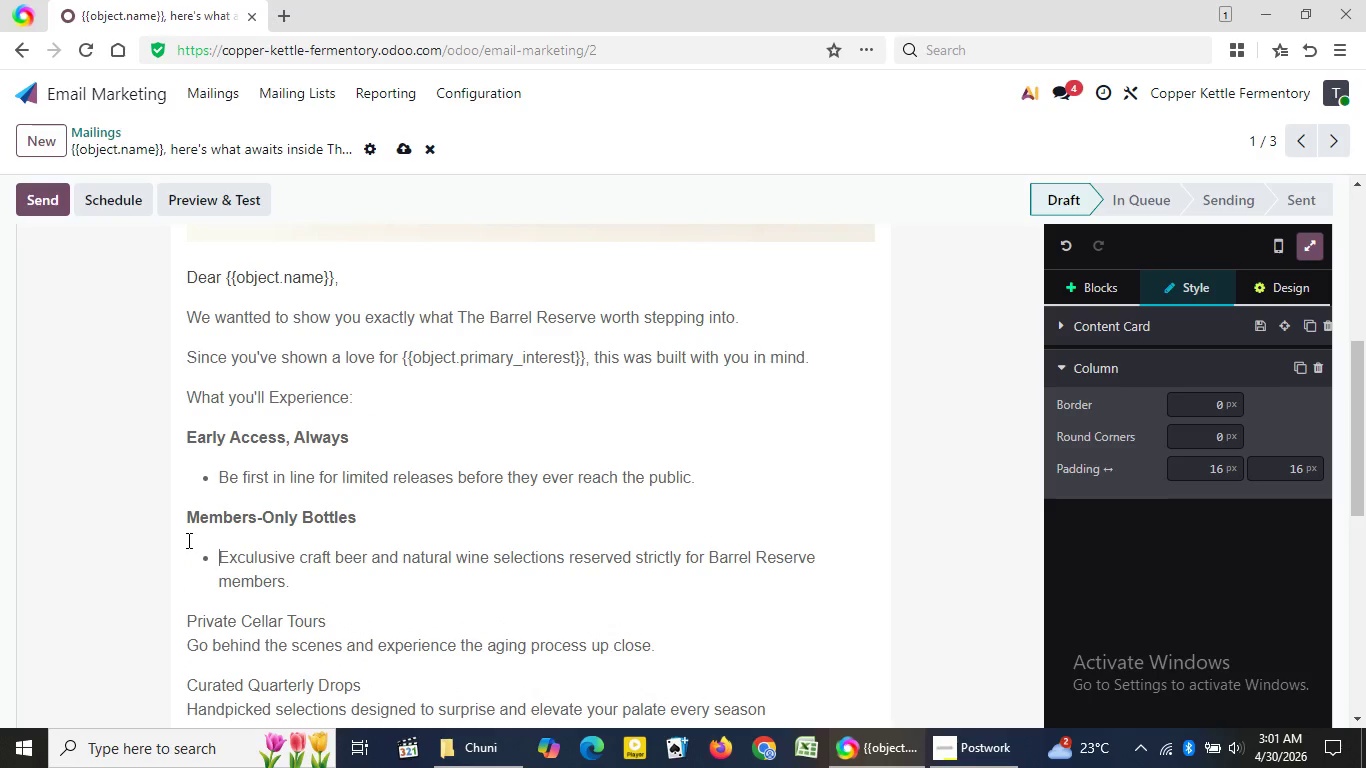 
key(Enter)
 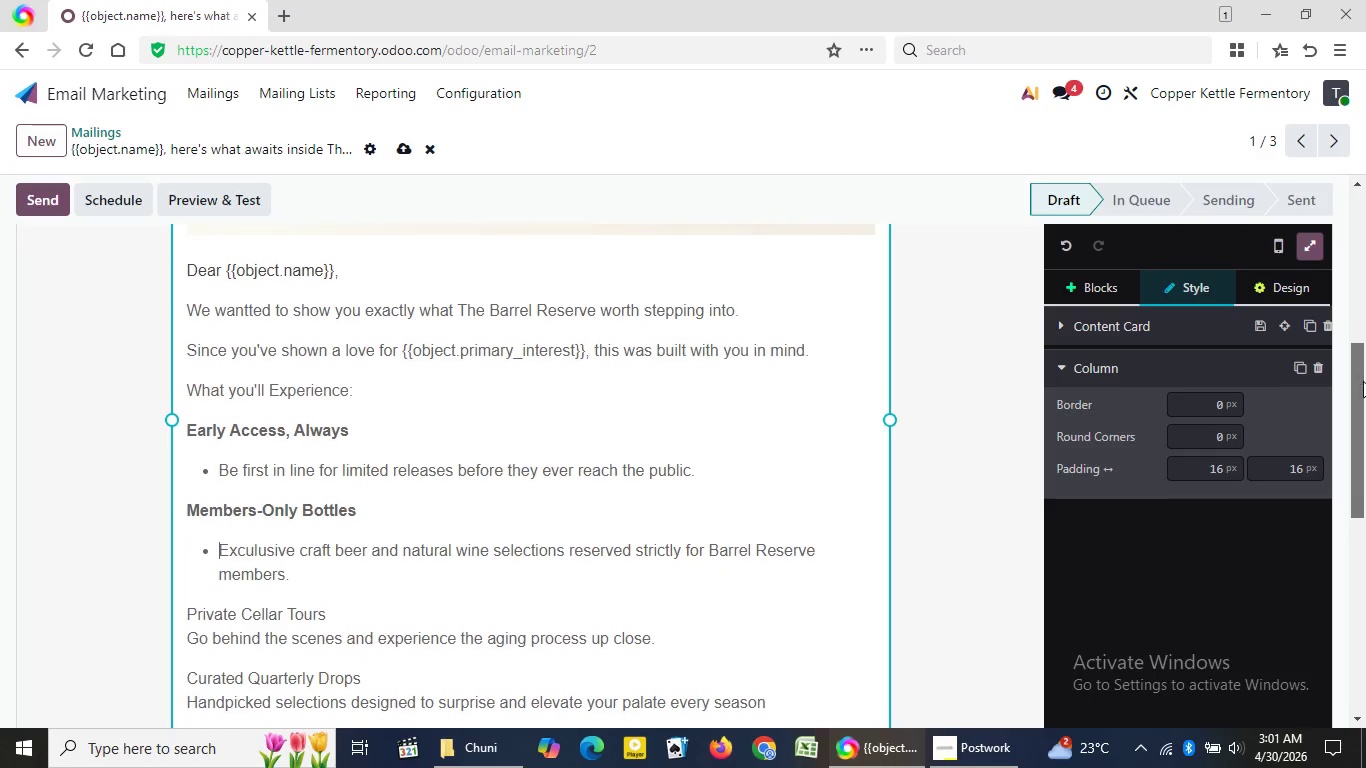 
left_click_drag(start_coordinate=[1361, 356], to_coordinate=[1362, 477])
 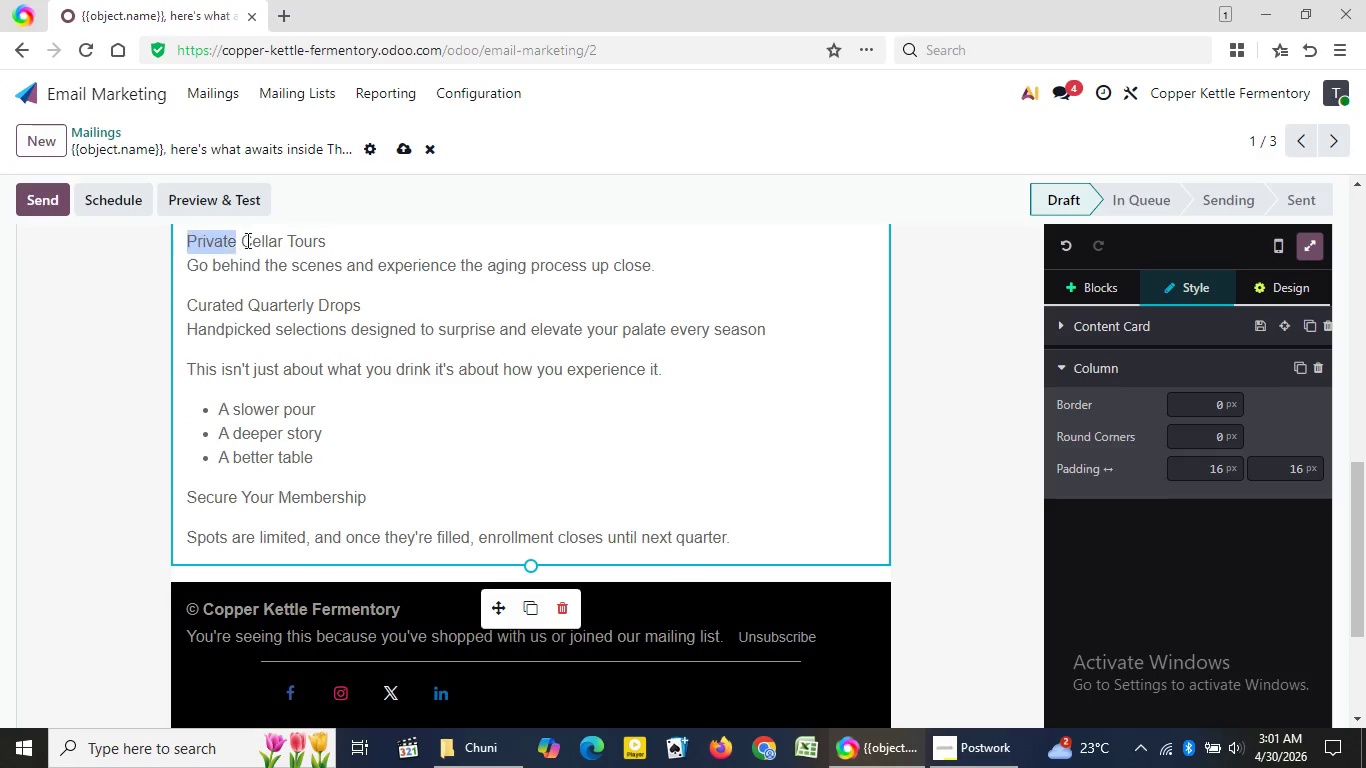 
left_click_drag(start_coordinate=[185, 240], to_coordinate=[328, 242])
 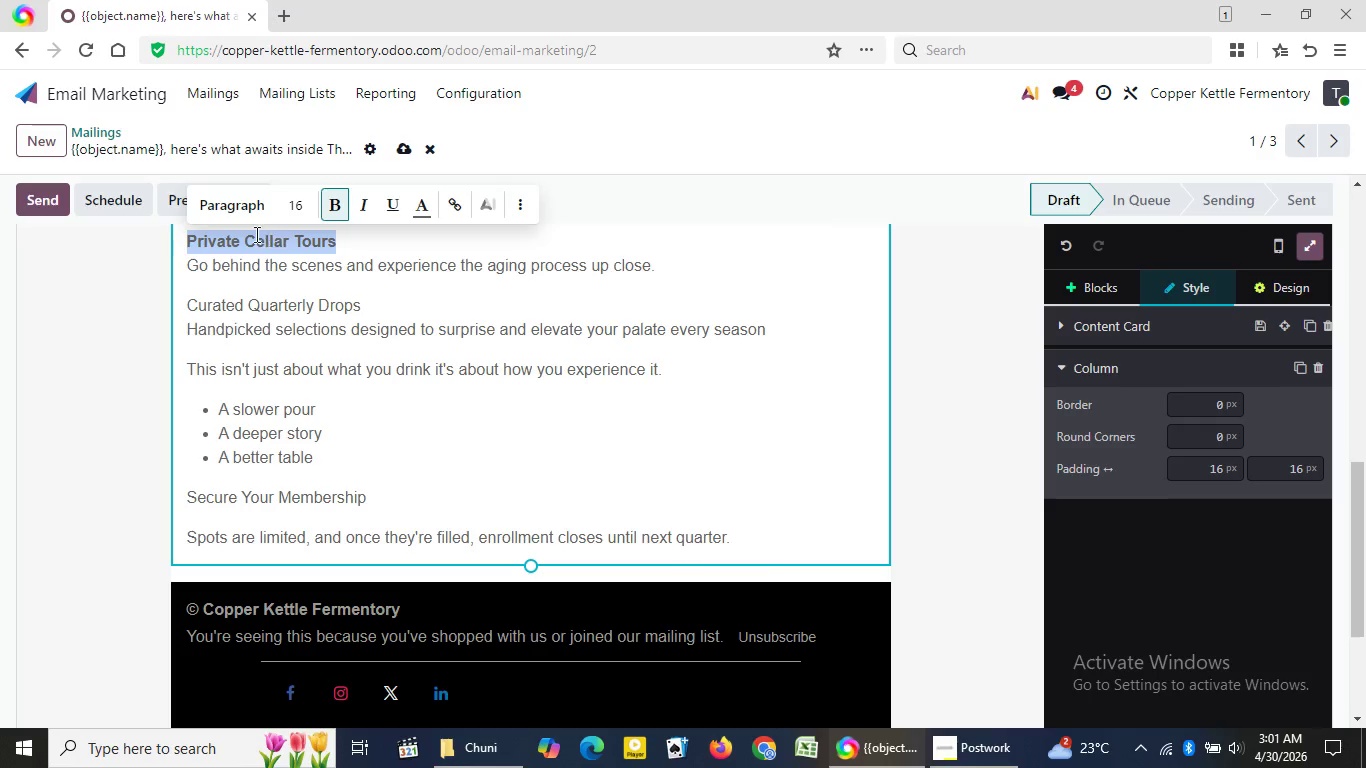 
left_click([331, 207])
 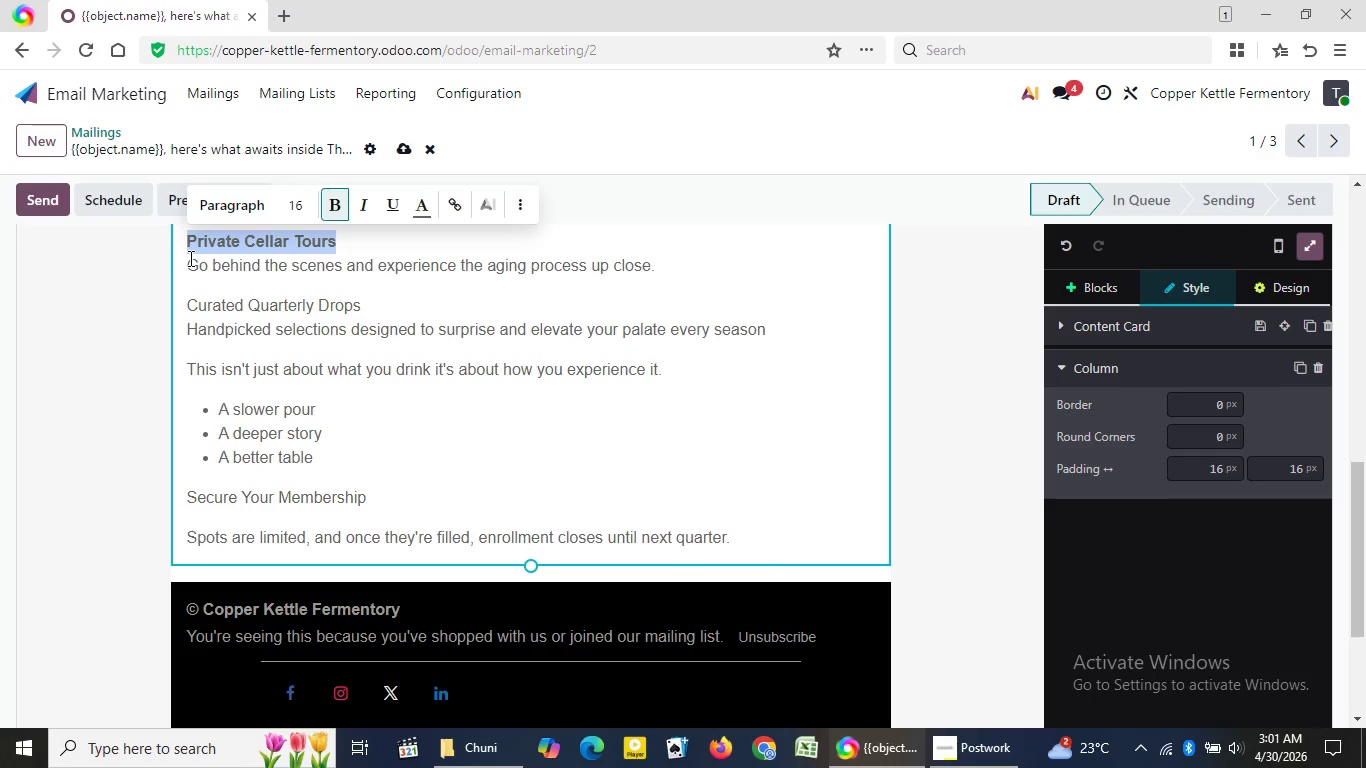 
left_click([189, 258])
 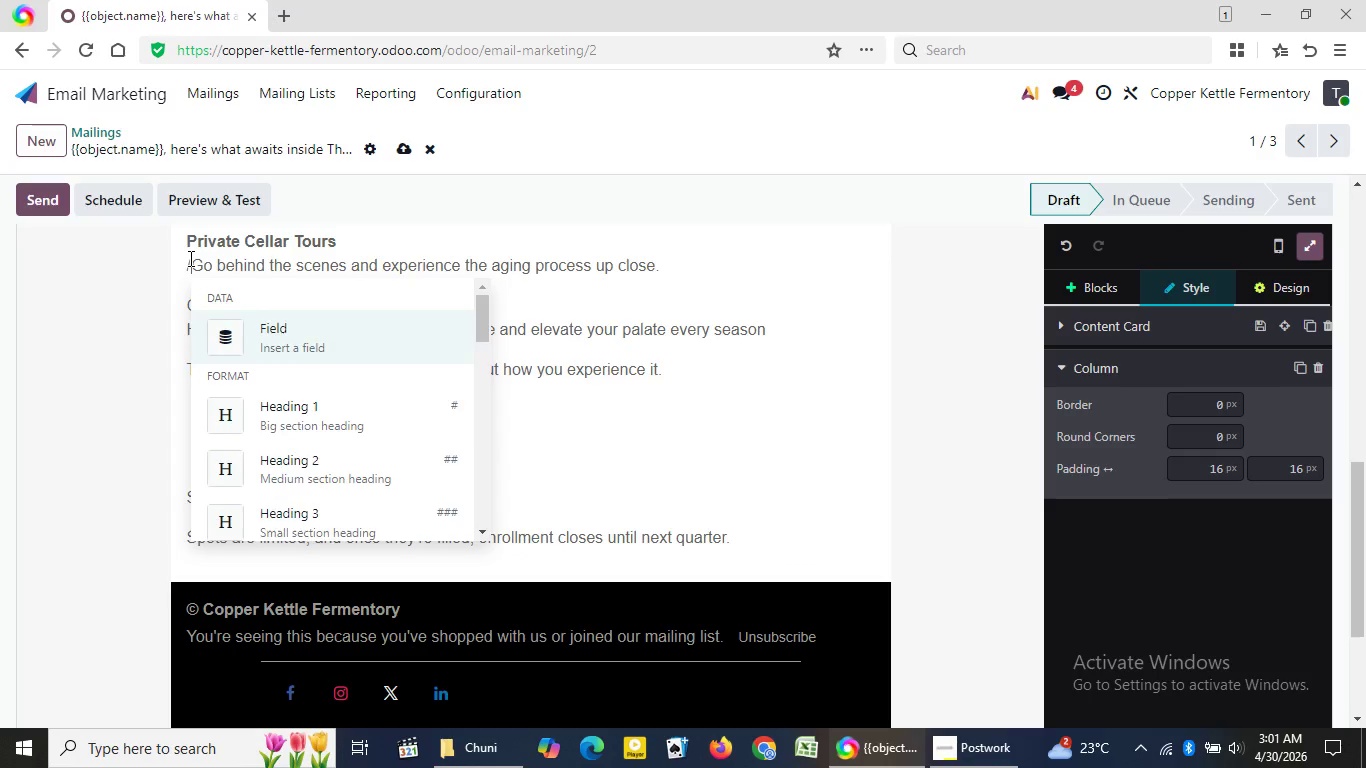 
type(/bu)
 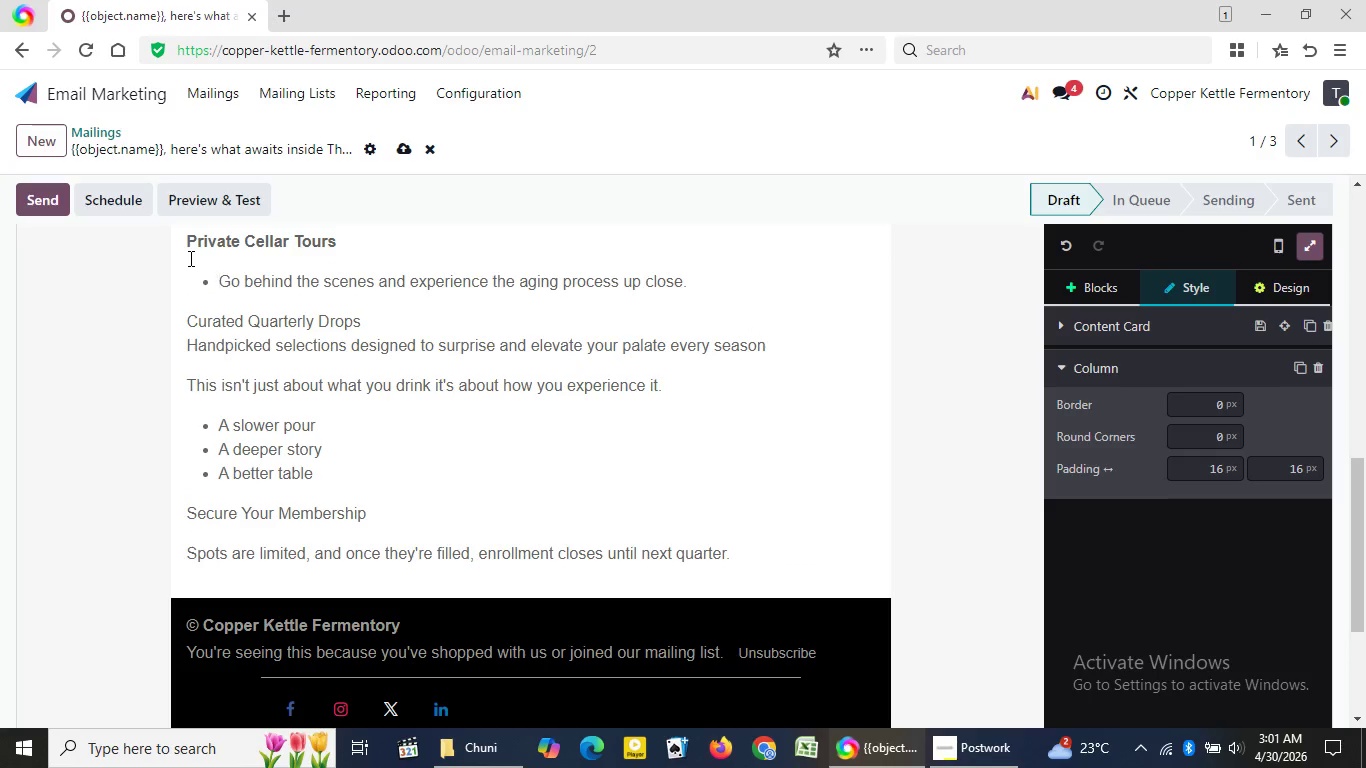 
key(Enter)
 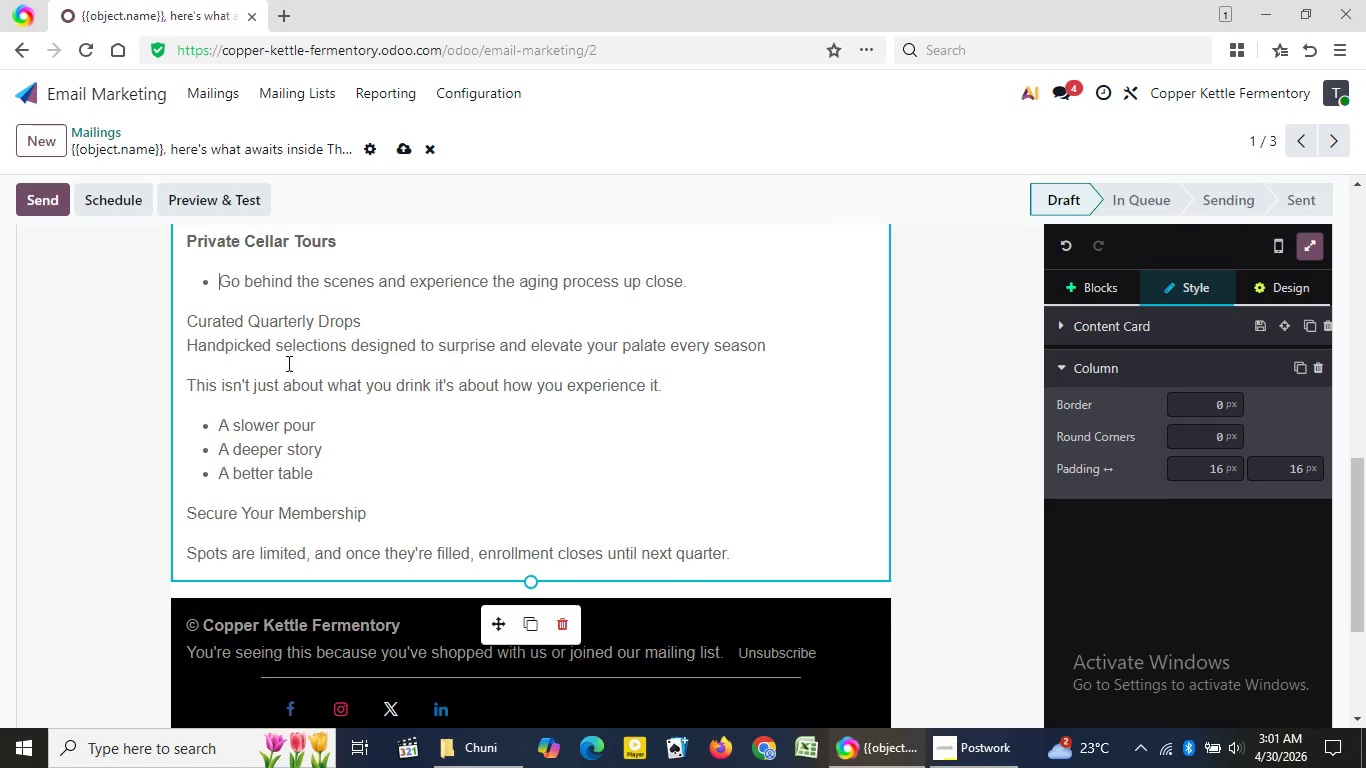 
wait(6.59)
 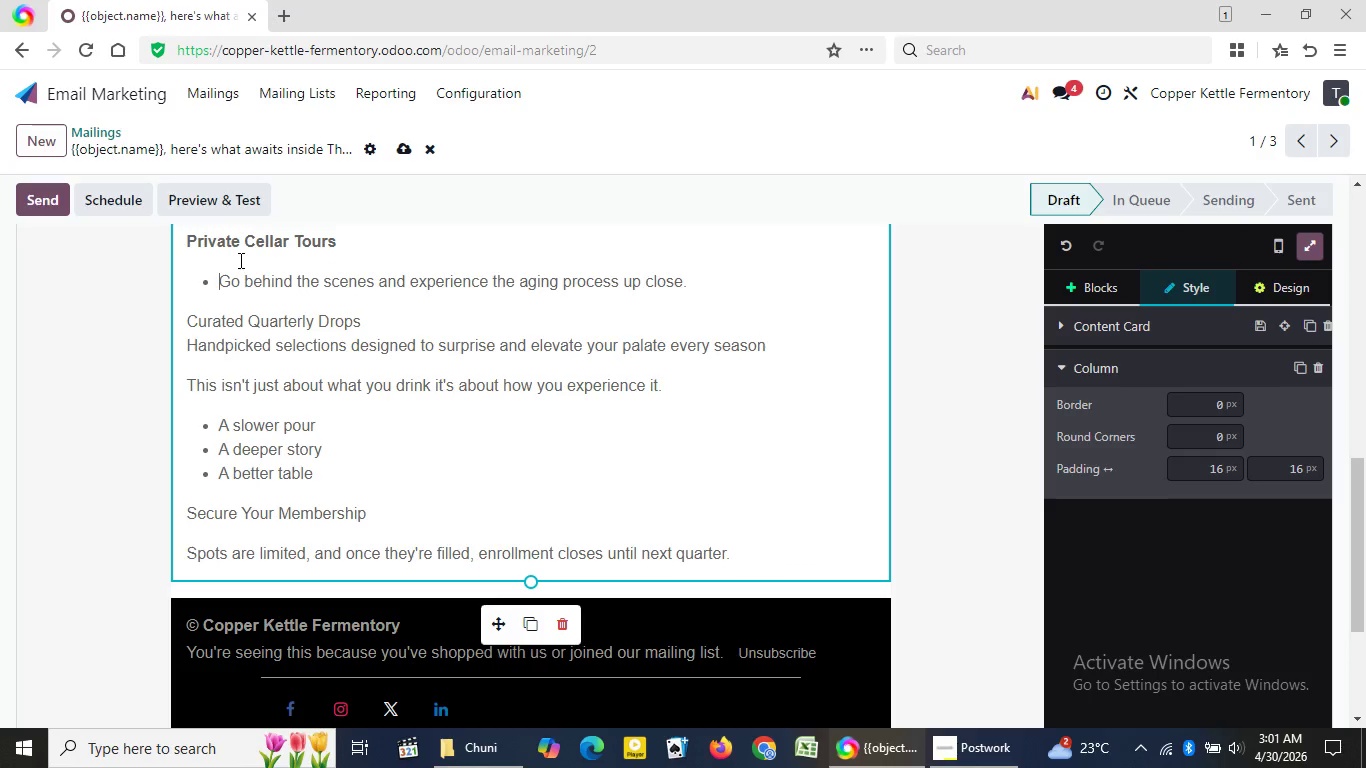 
left_click_drag(start_coordinate=[186, 324], to_coordinate=[364, 314])
 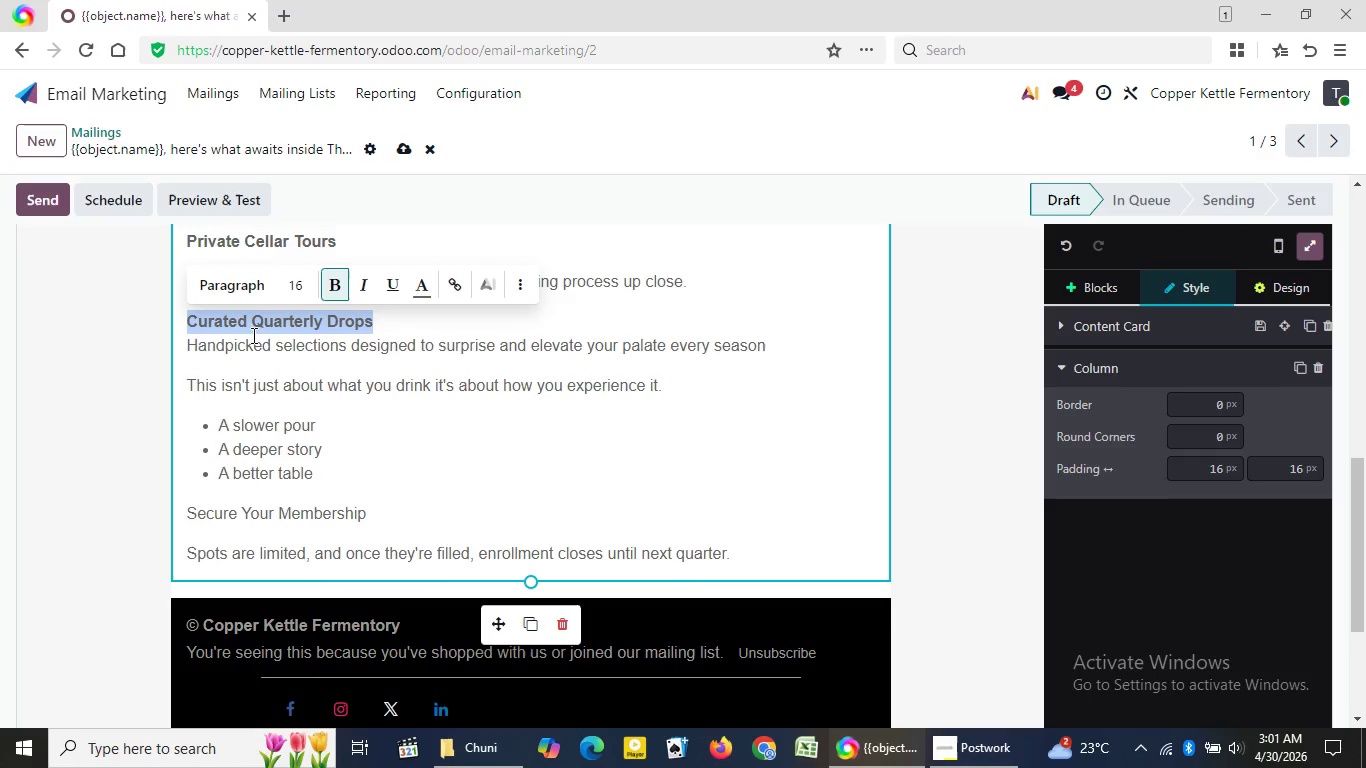 
left_click([343, 280])
 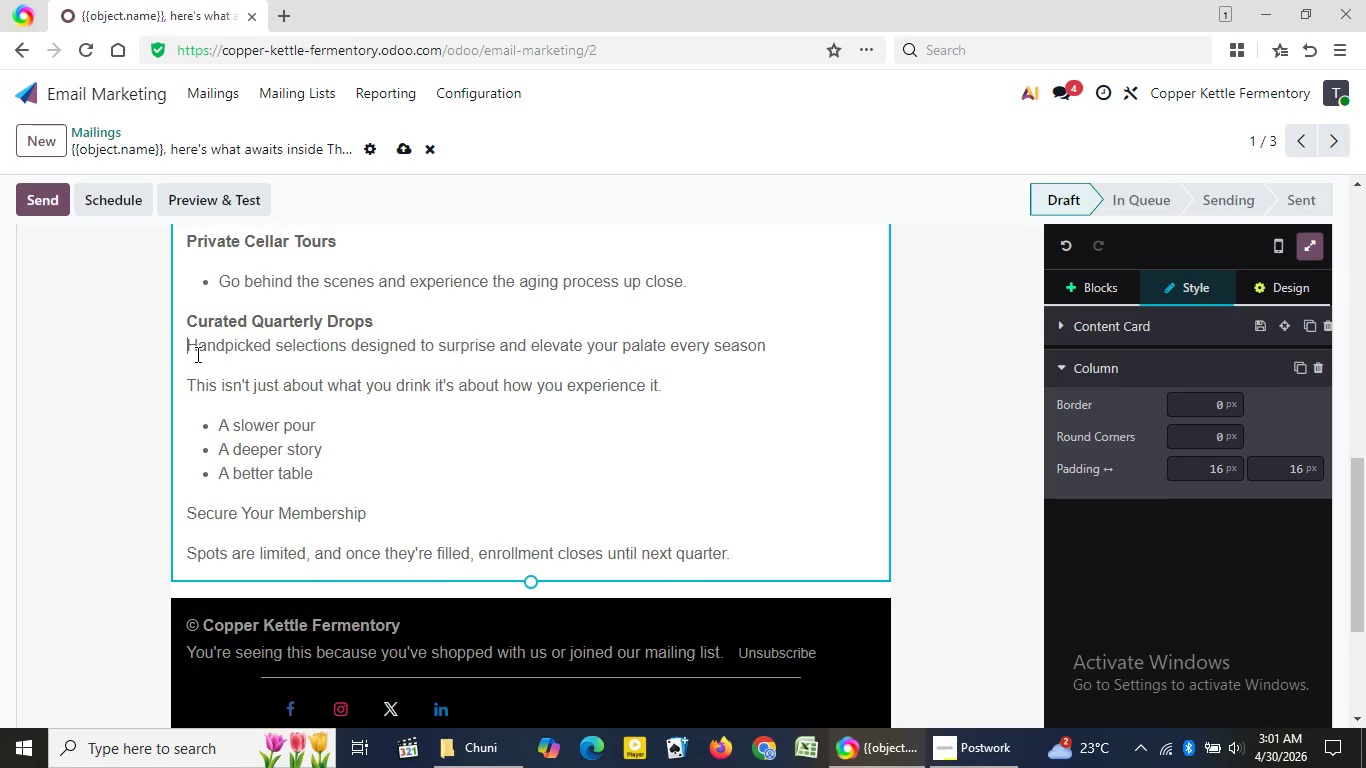 
left_click([186, 348])
 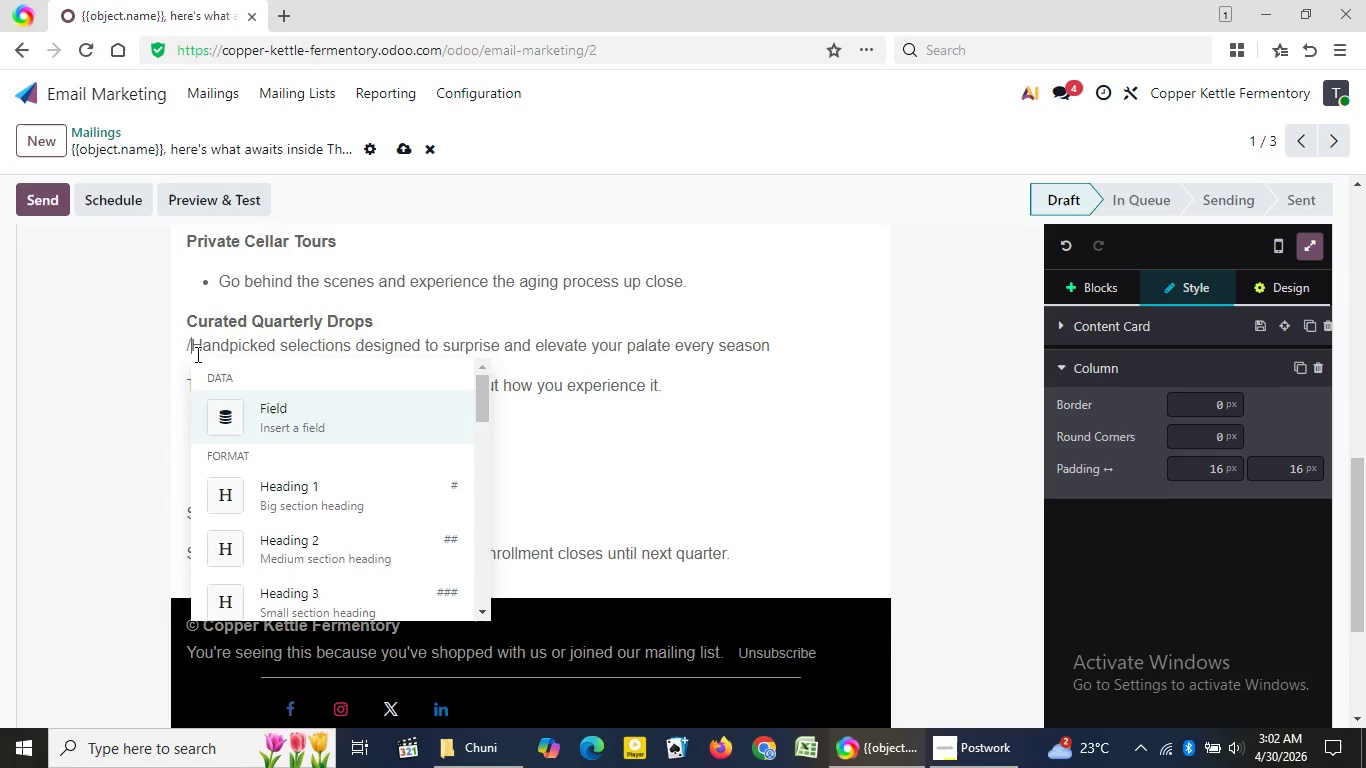 
type(/bu)
 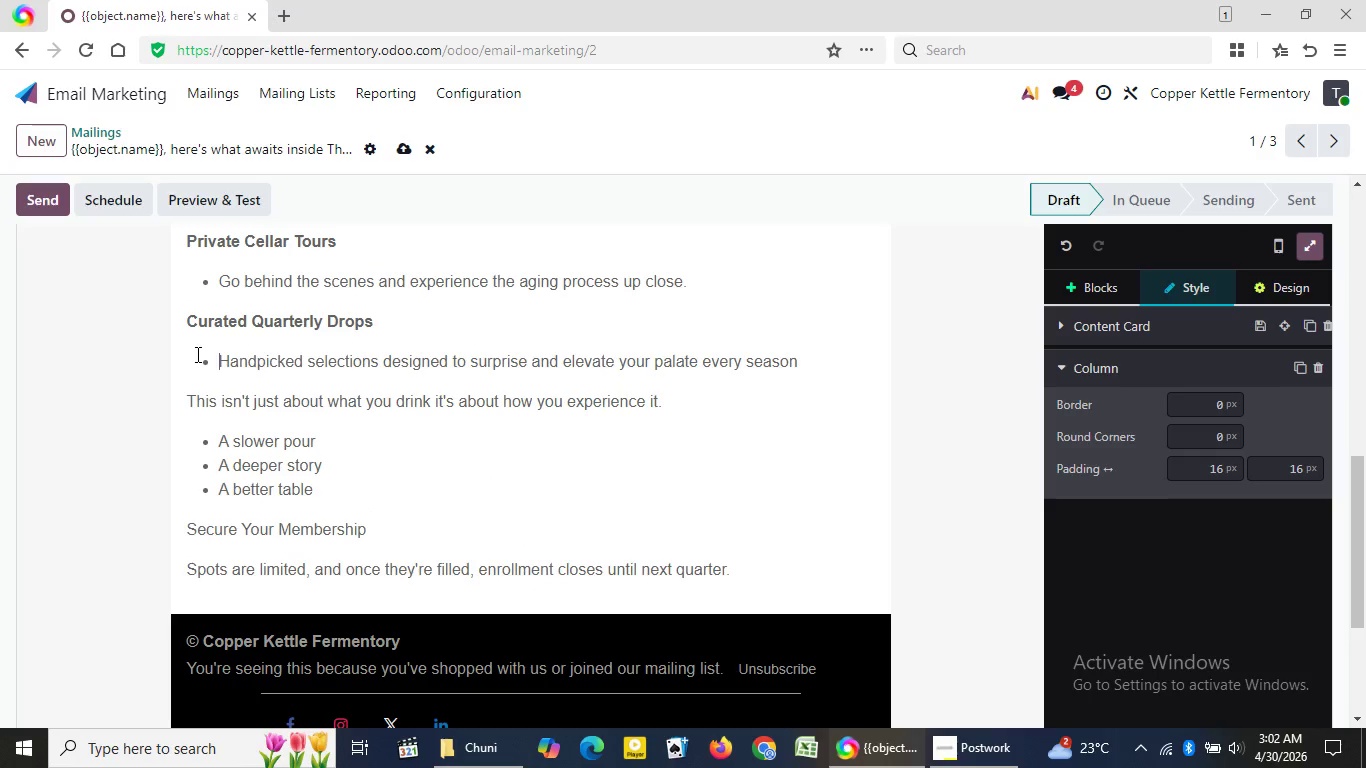 
key(Enter)
 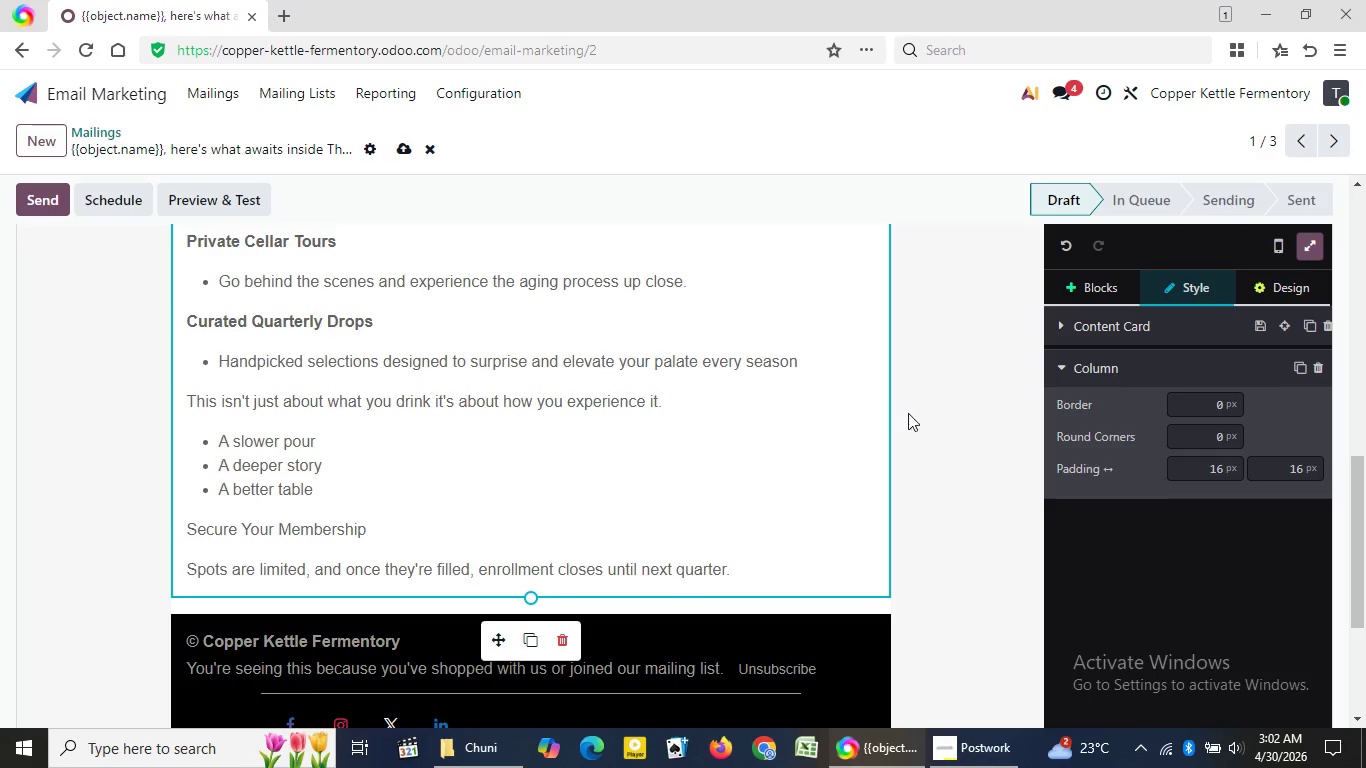 
left_click([925, 413])
 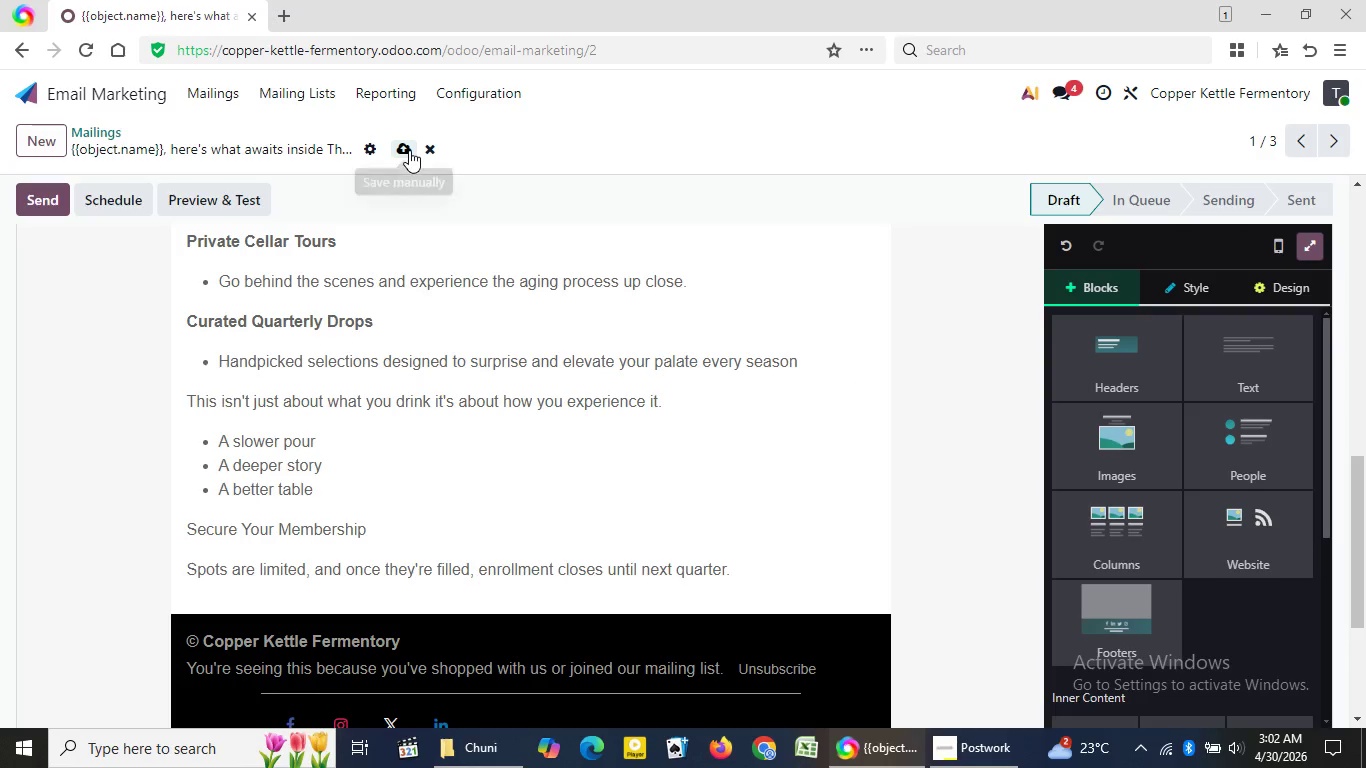 
left_click([409, 150])
 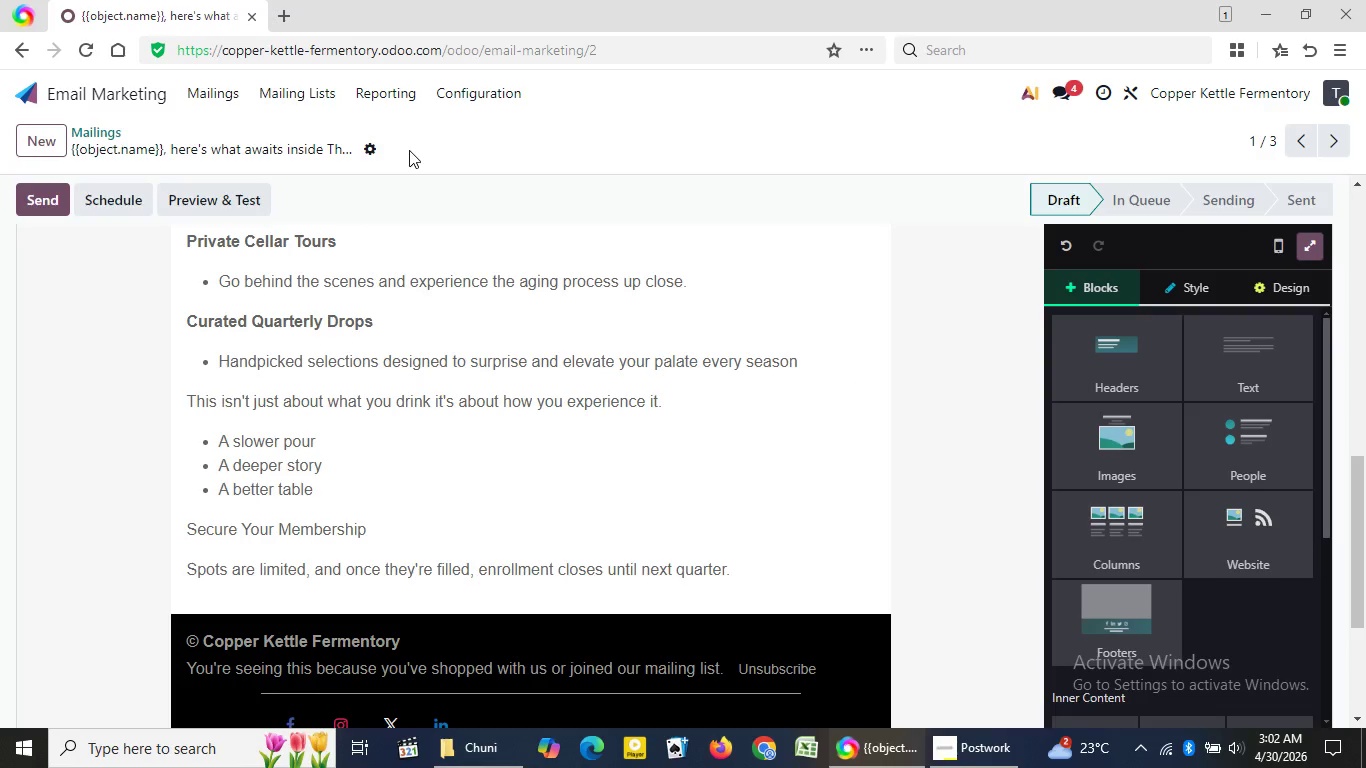 
wait(29.08)
 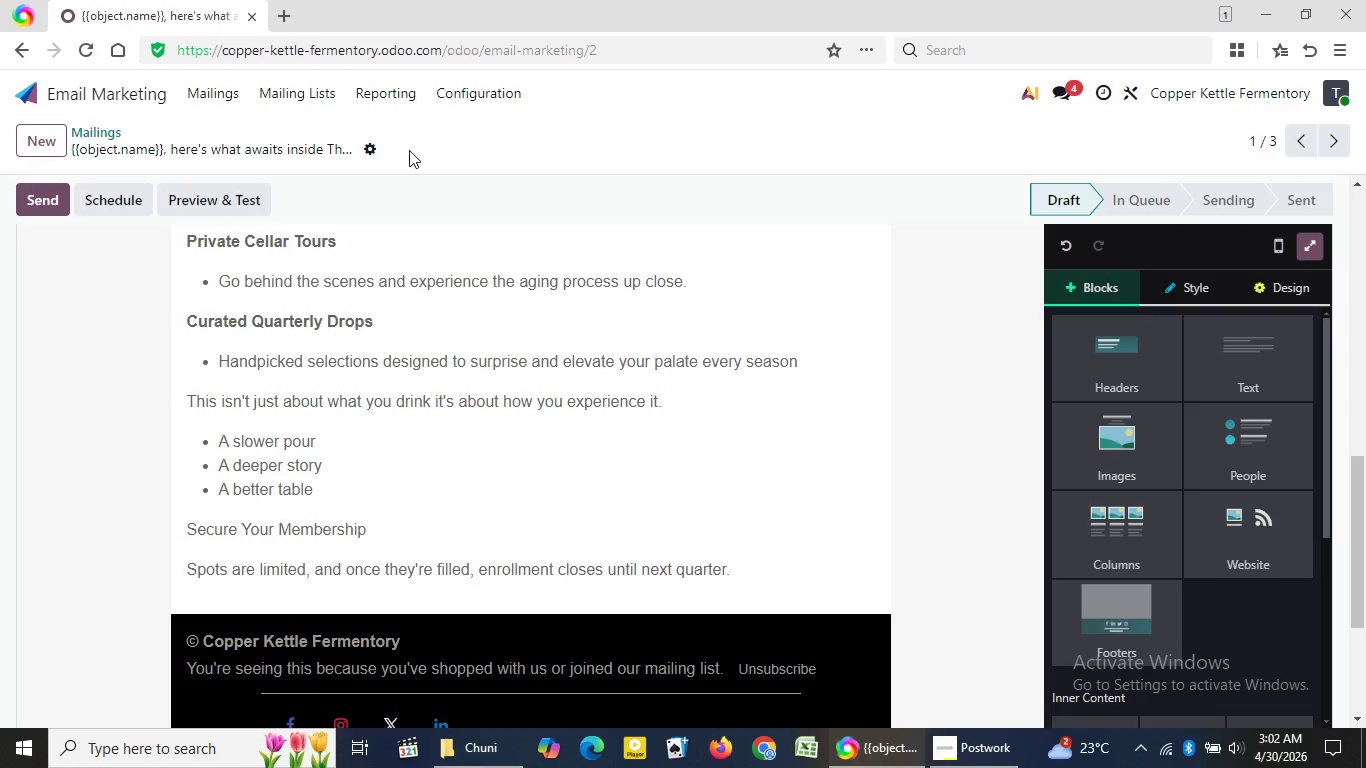 
left_click([225, 99])
 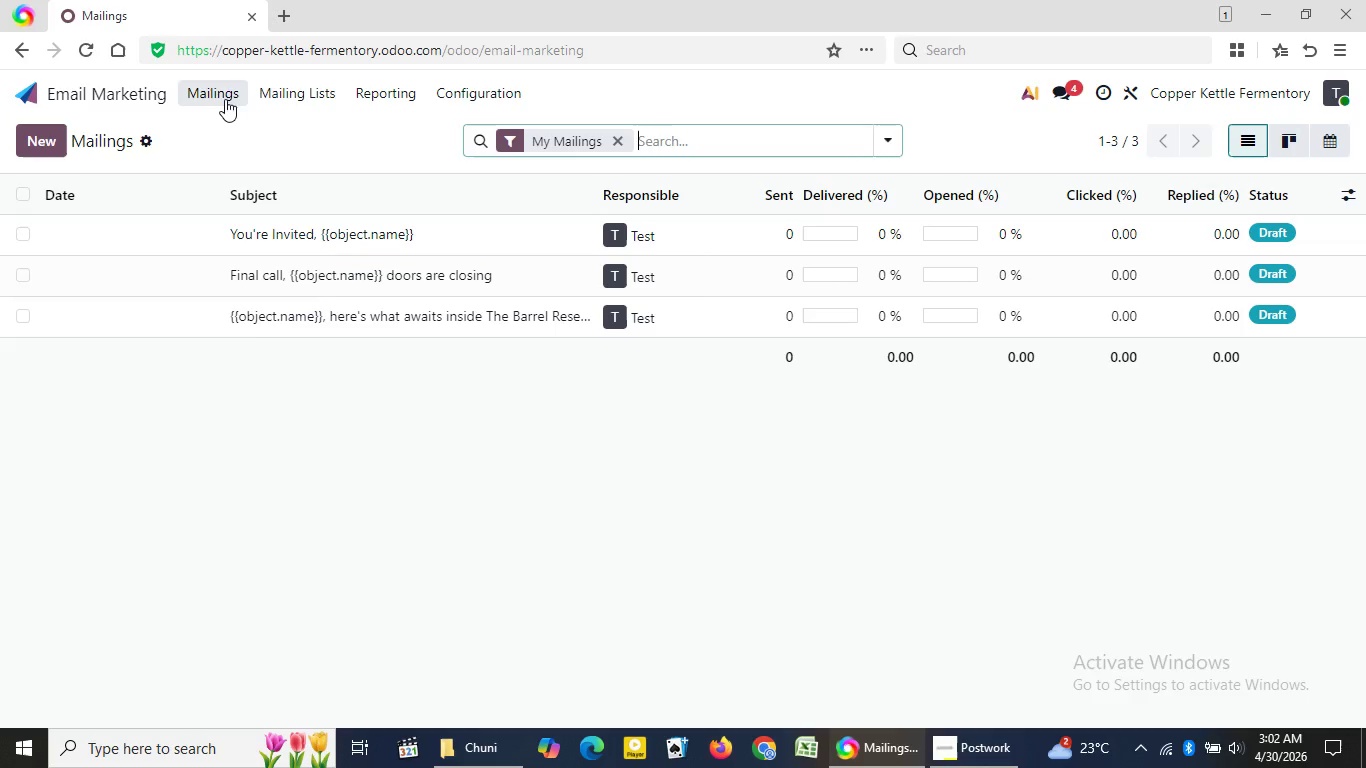 
wait(5.98)
 